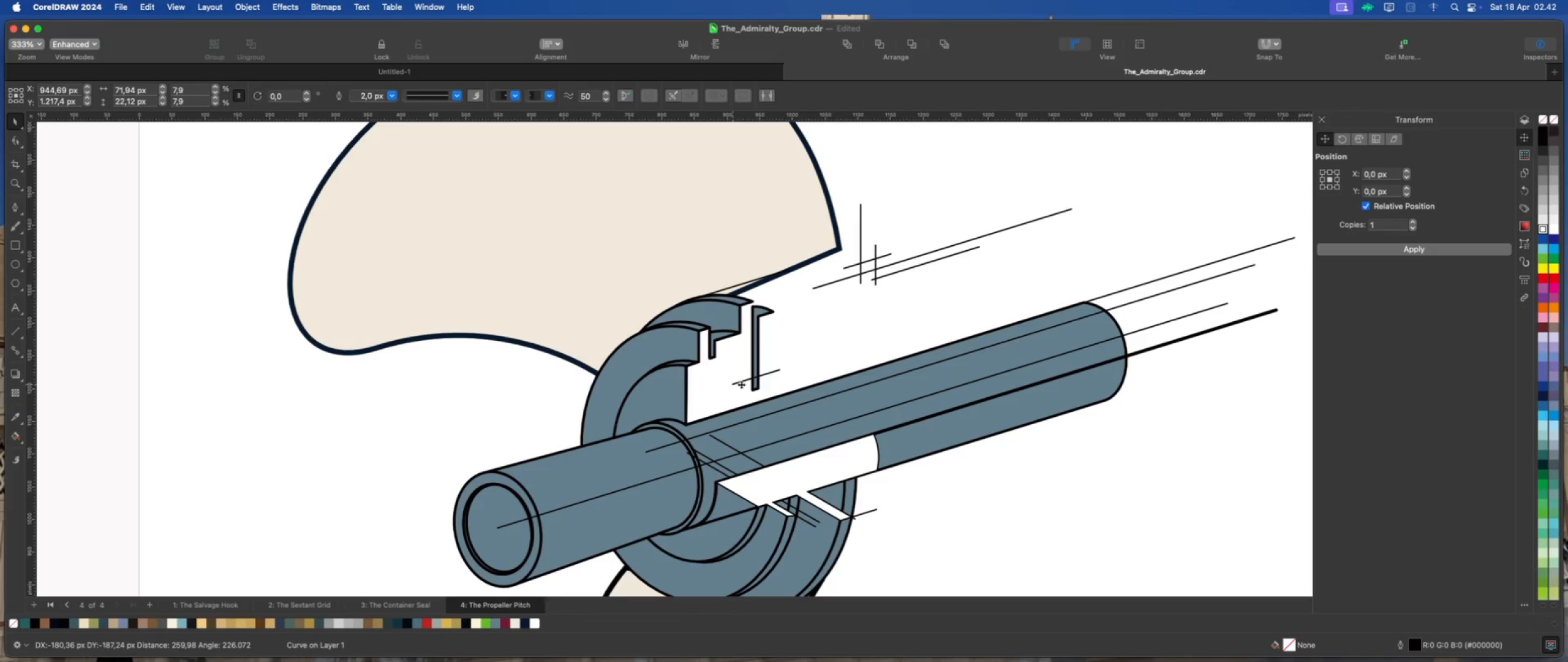 
scroll: coordinate [742, 379], scroll_direction: up, amount: 6.0
 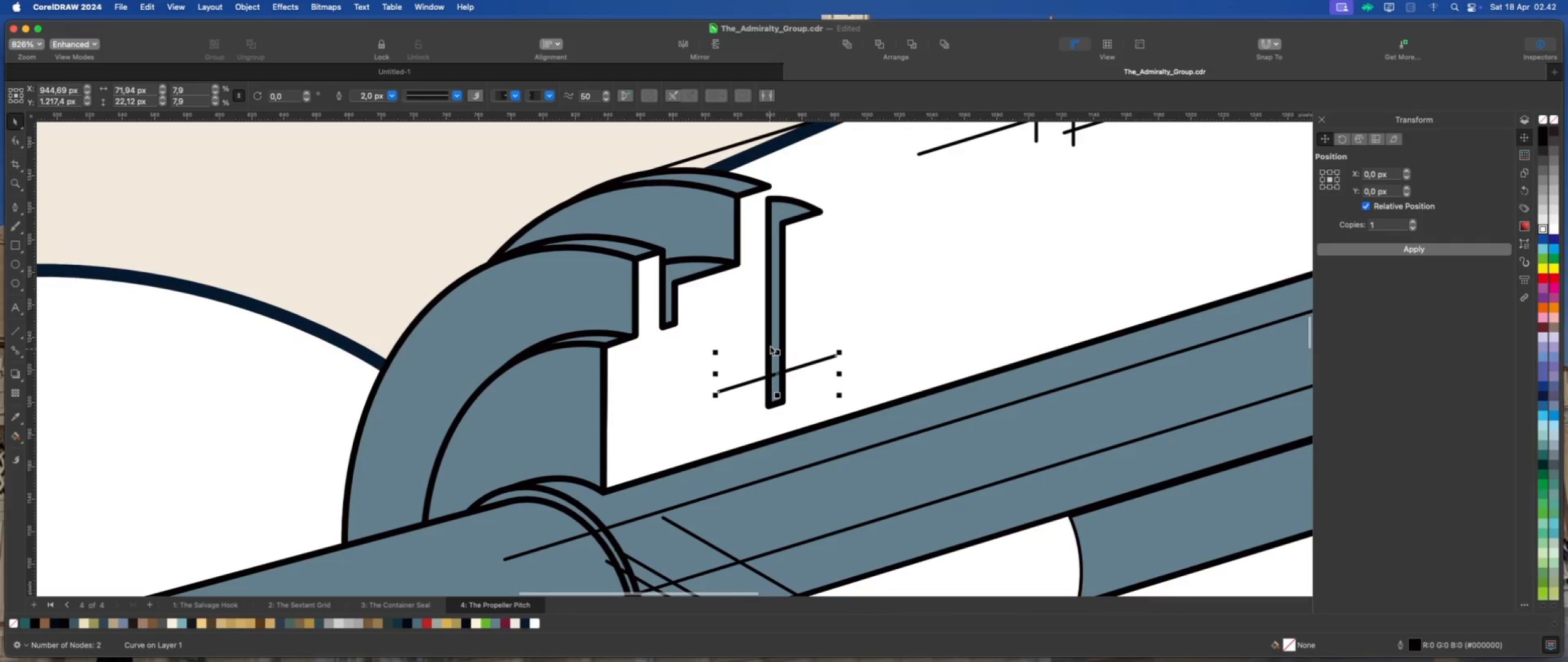 
left_click([771, 340])
 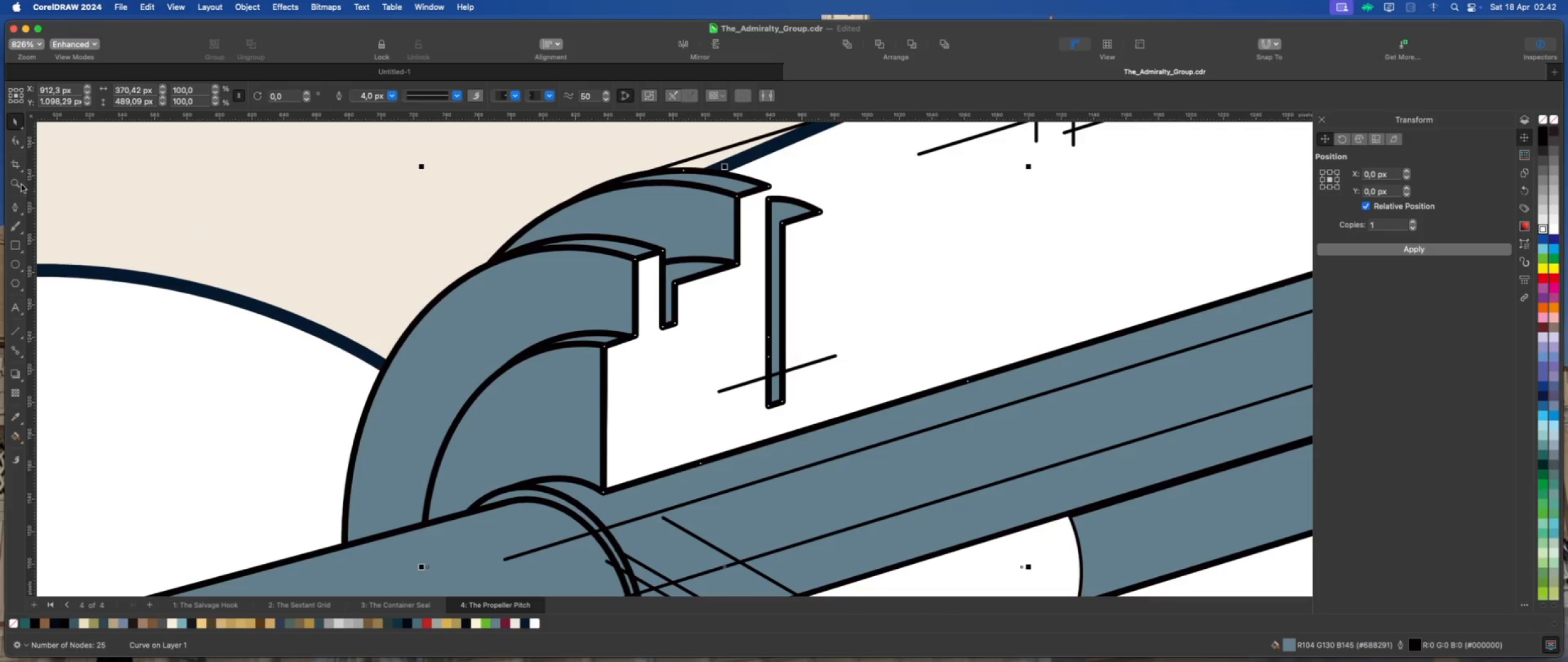 
left_click([745, 385])
 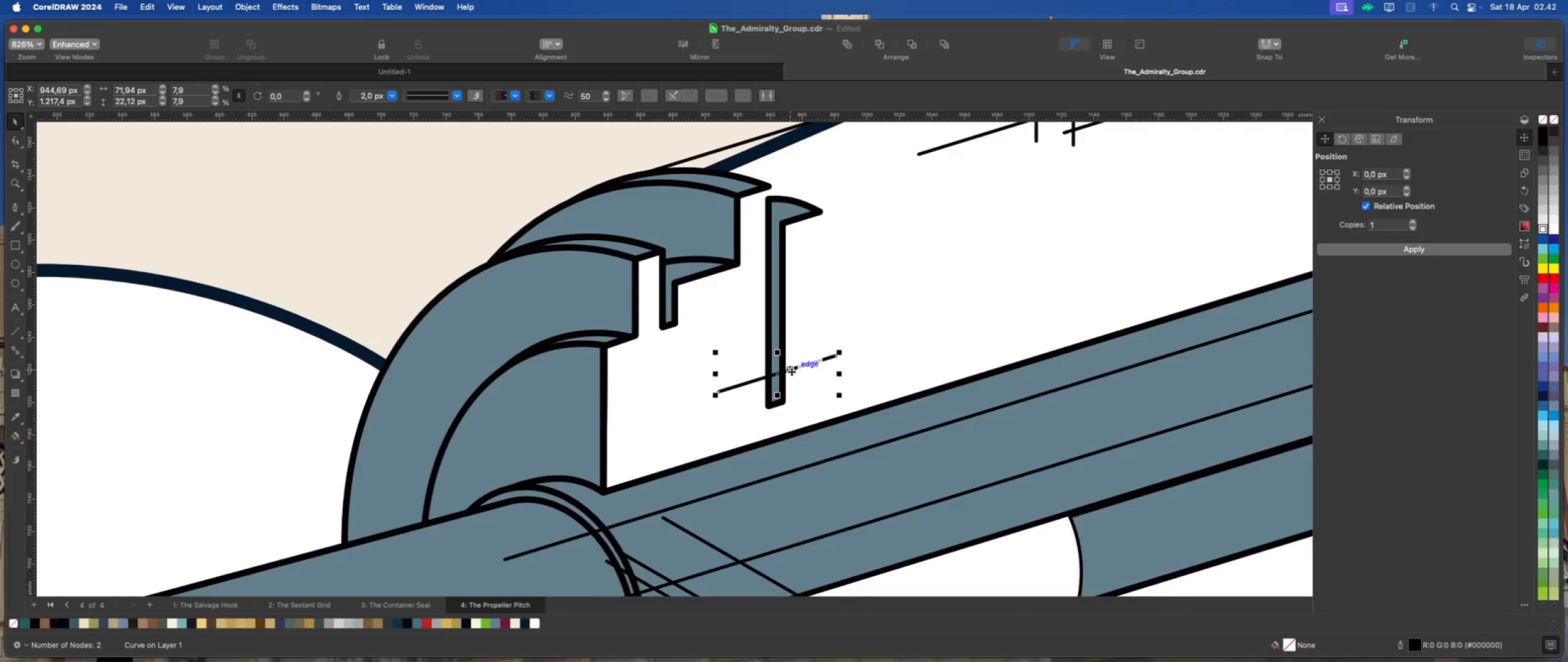 
left_click_drag(start_coordinate=[791, 371], to_coordinate=[788, 346])
 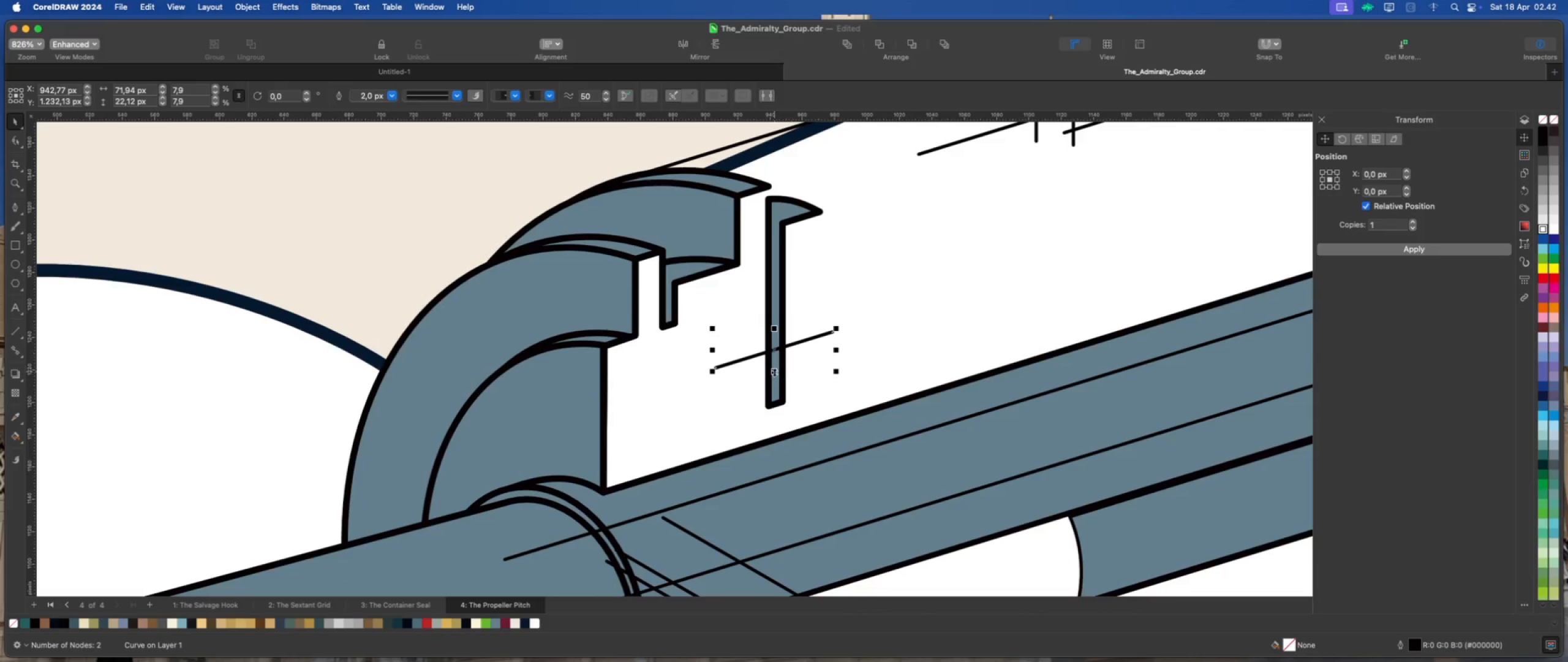 
left_click([774, 373])
 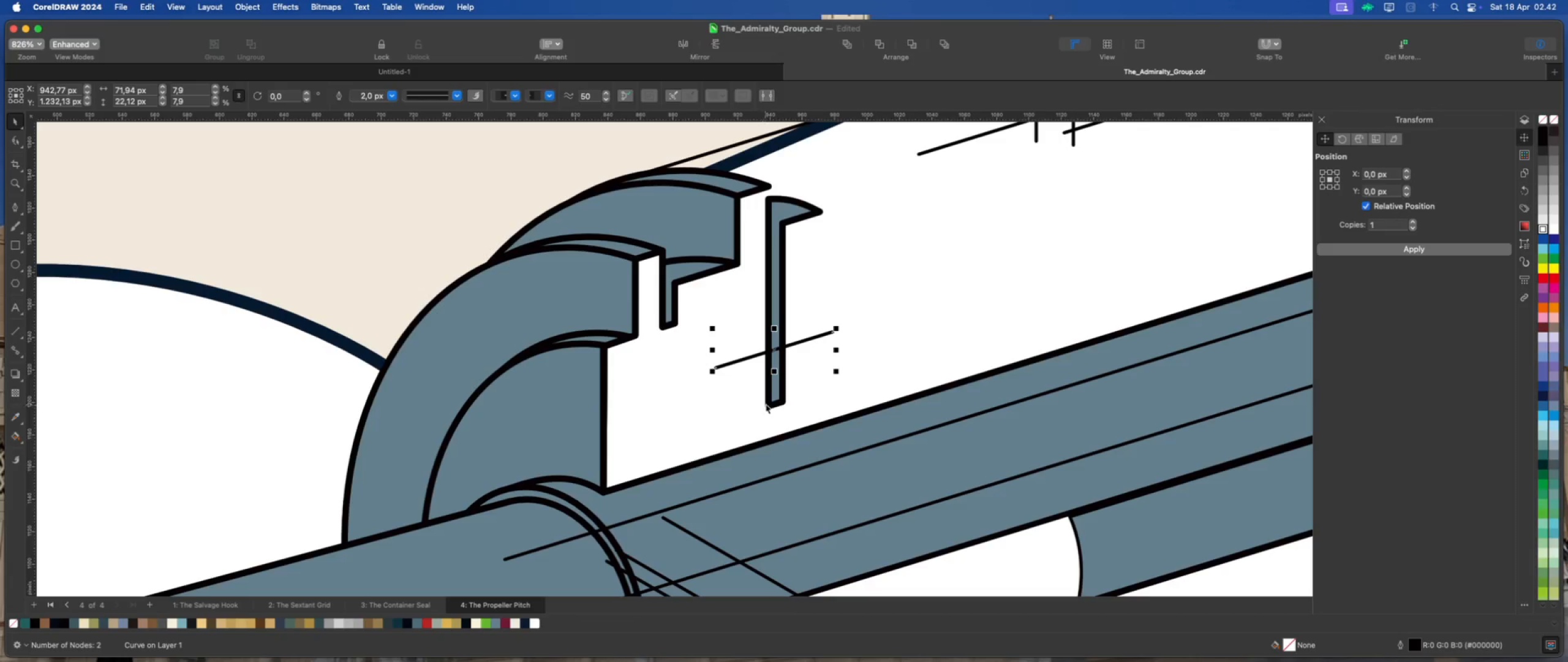 
left_click([771, 400])
 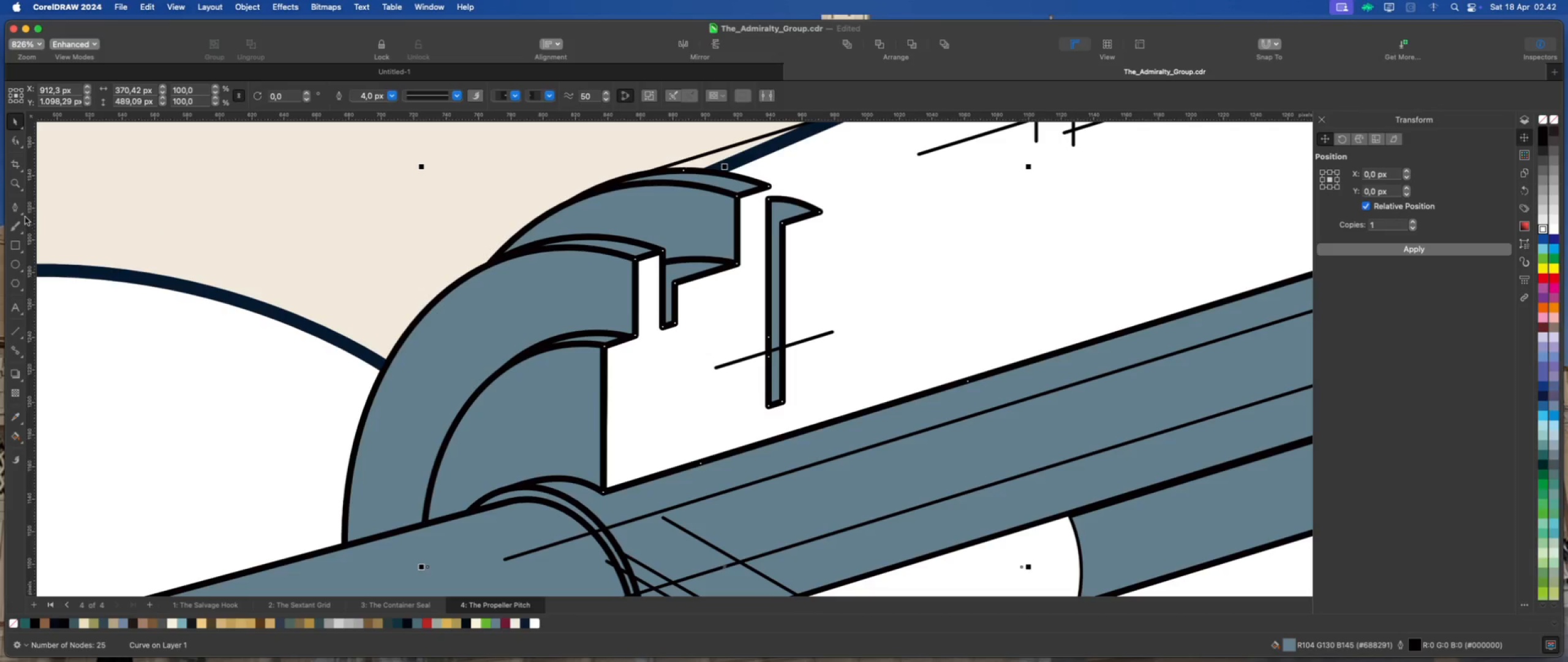 
left_click([15, 209])
 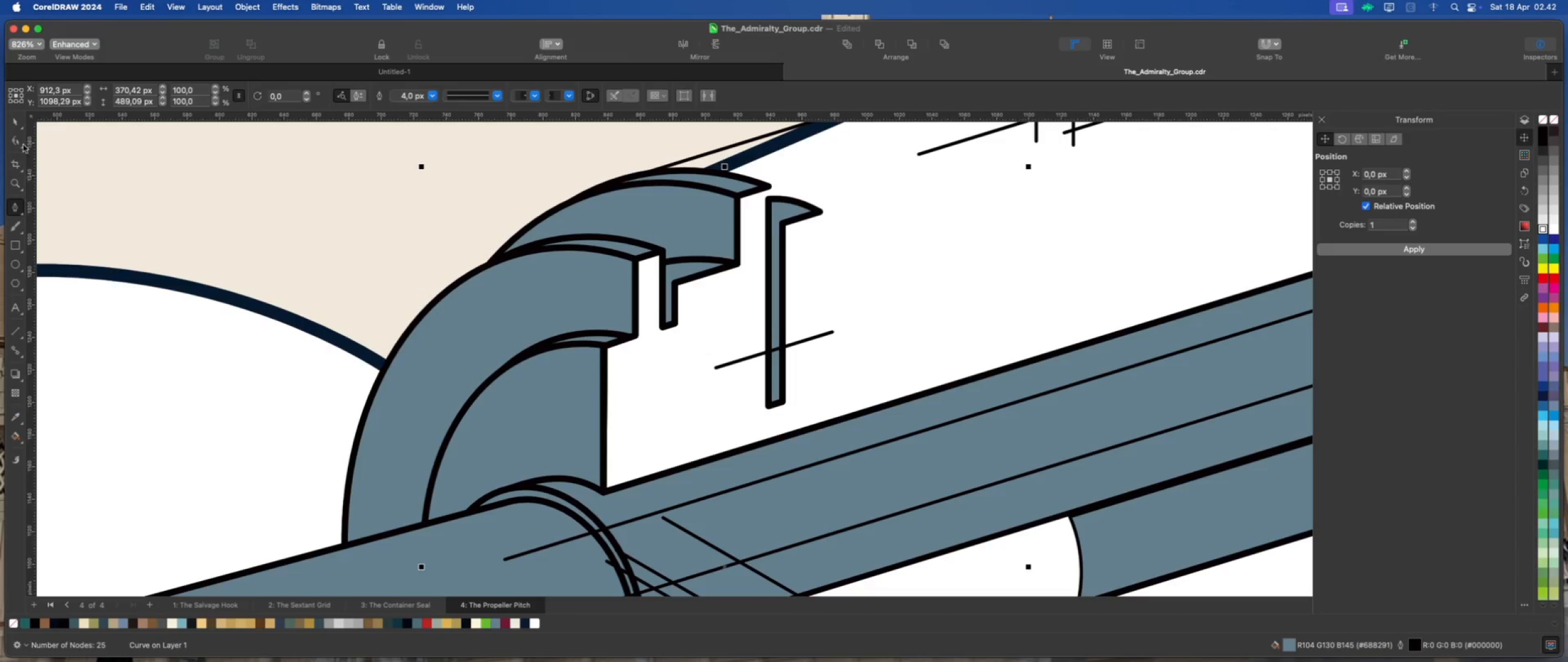 
left_click([15, 134])
 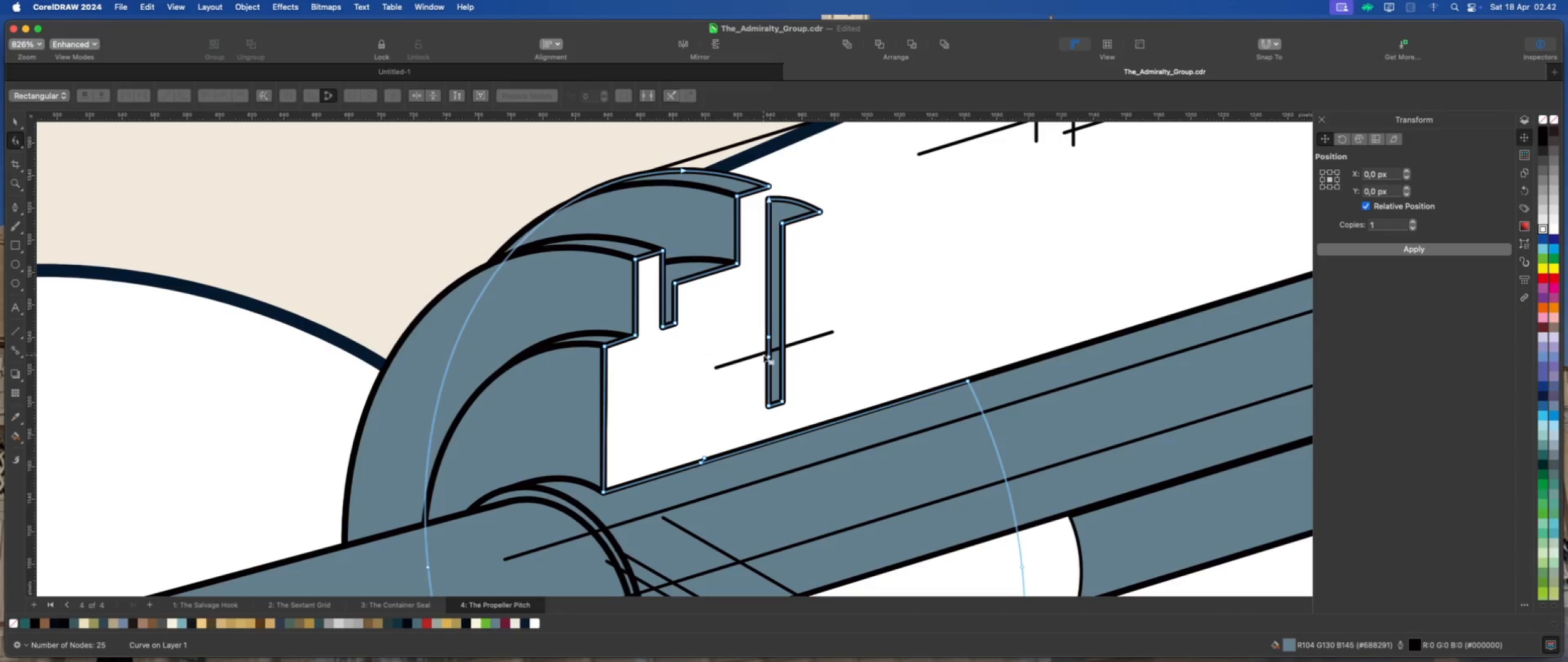 
left_click_drag(start_coordinate=[768, 357], to_coordinate=[768, 379])
 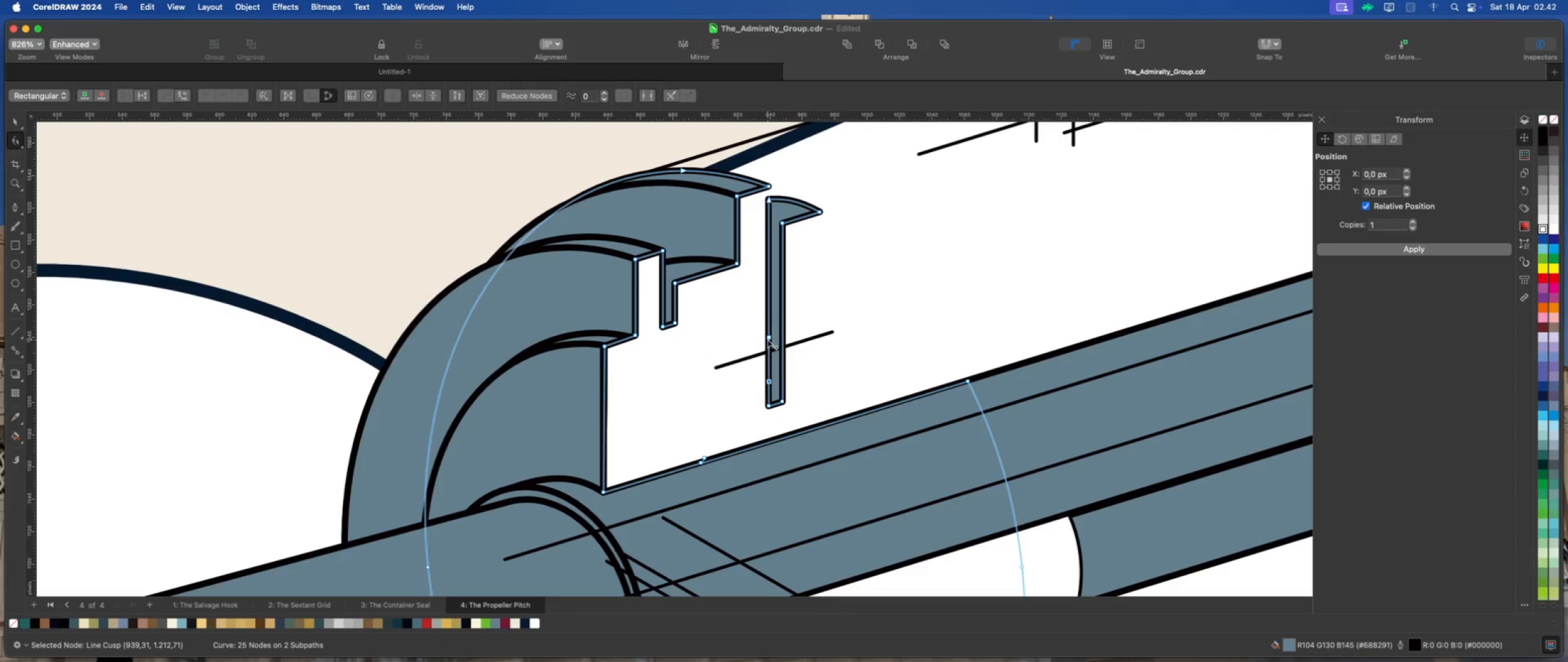 
left_click_drag(start_coordinate=[767, 338], to_coordinate=[767, 352])
 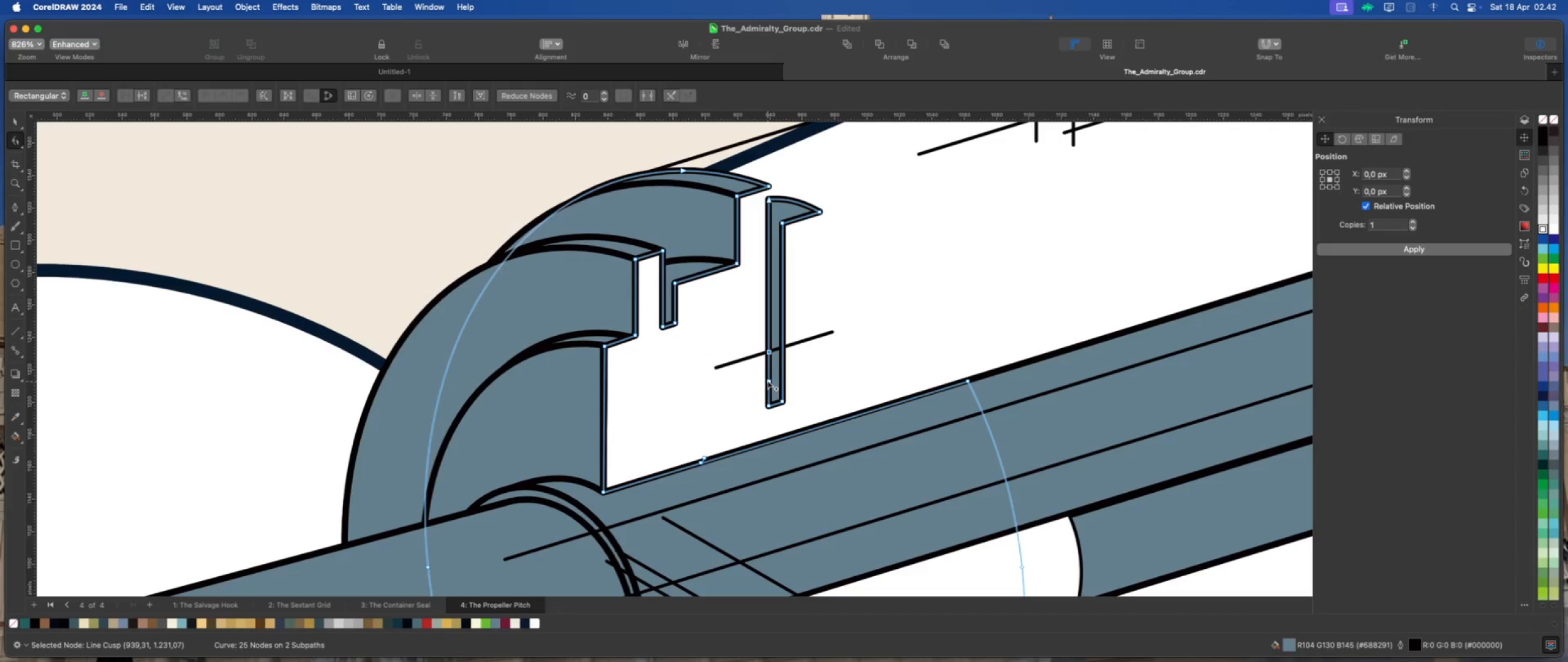 
left_click_drag(start_coordinate=[767, 380], to_coordinate=[738, 360])
 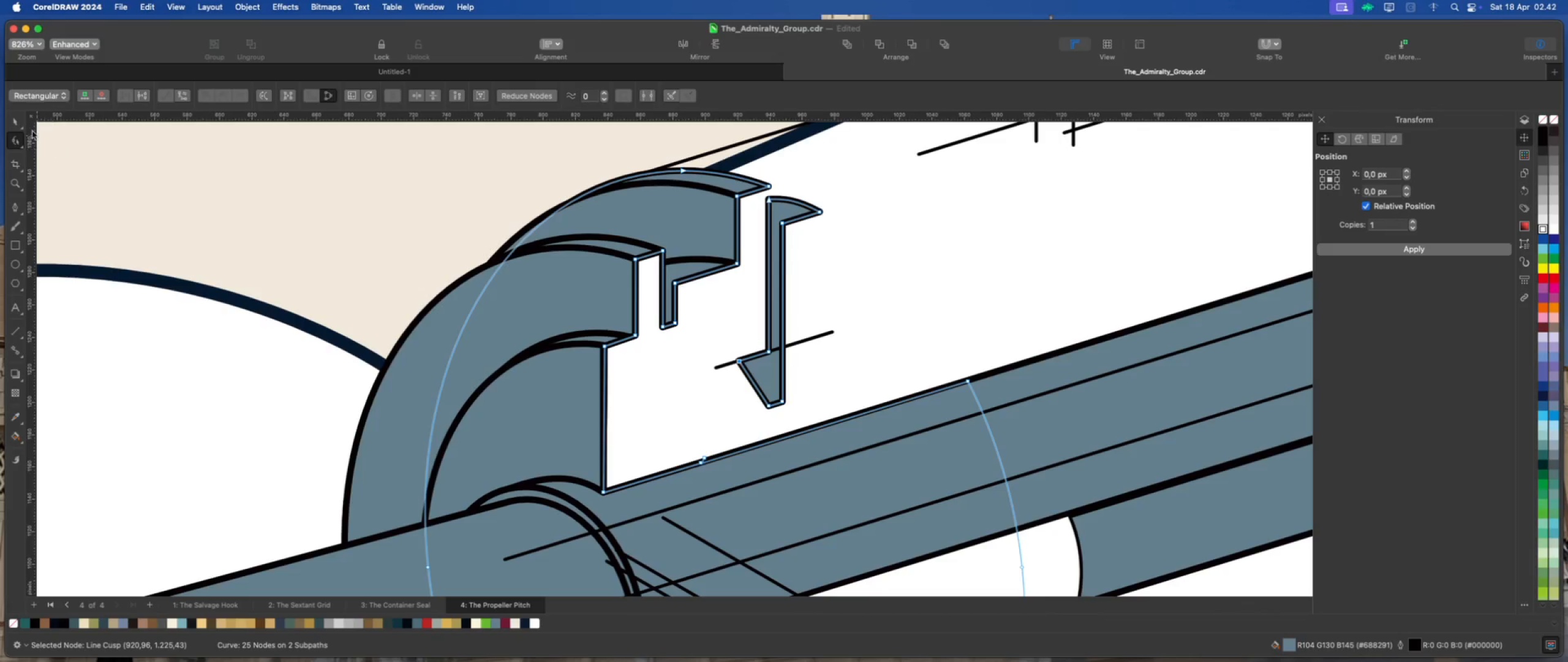 
left_click([13, 117])
 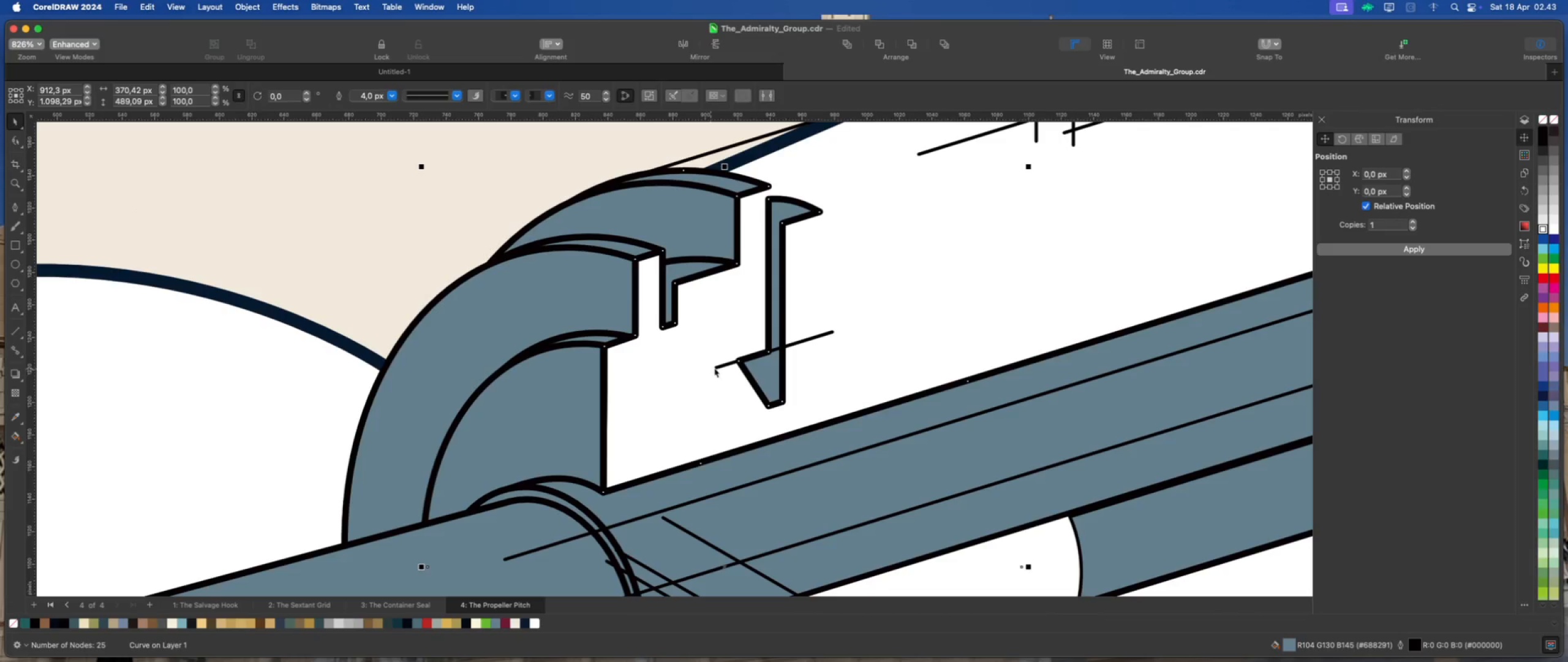 
left_click([724, 365])
 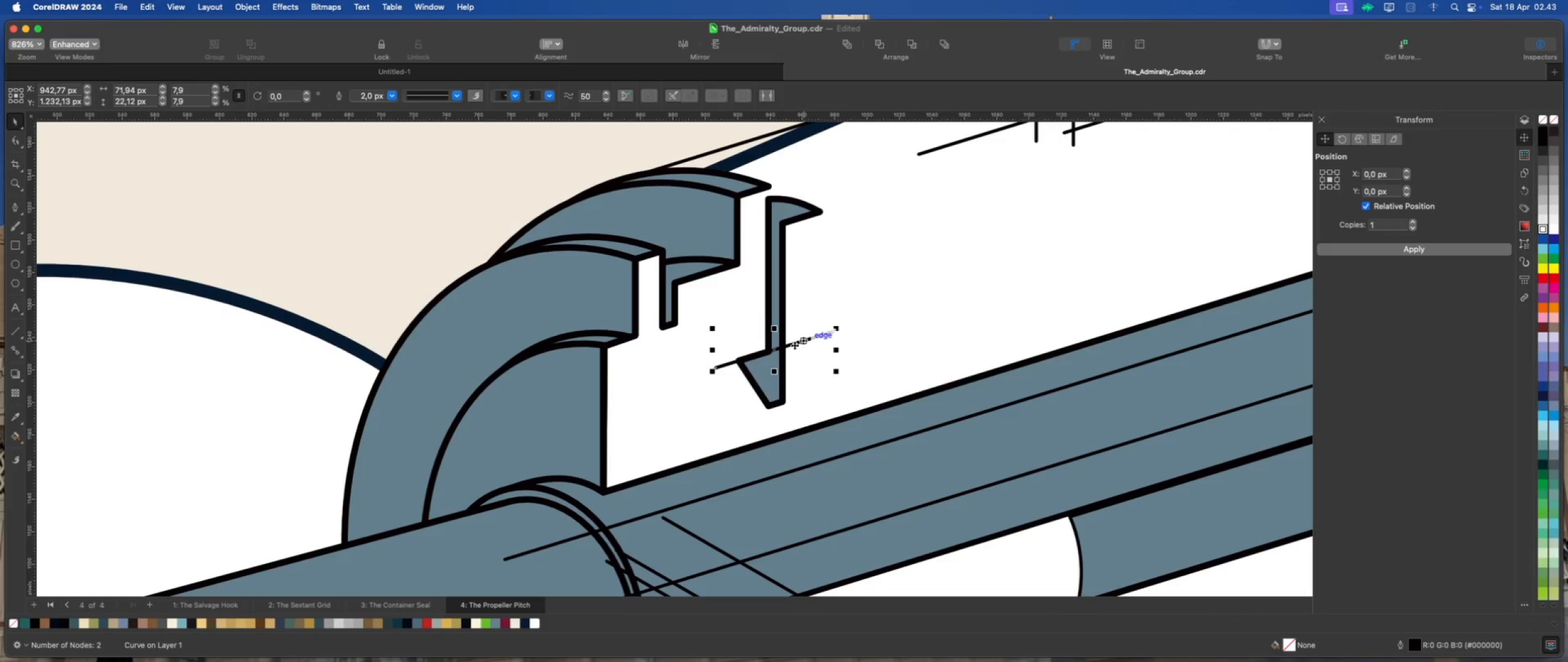 
left_click_drag(start_coordinate=[793, 345], to_coordinate=[783, 402])
 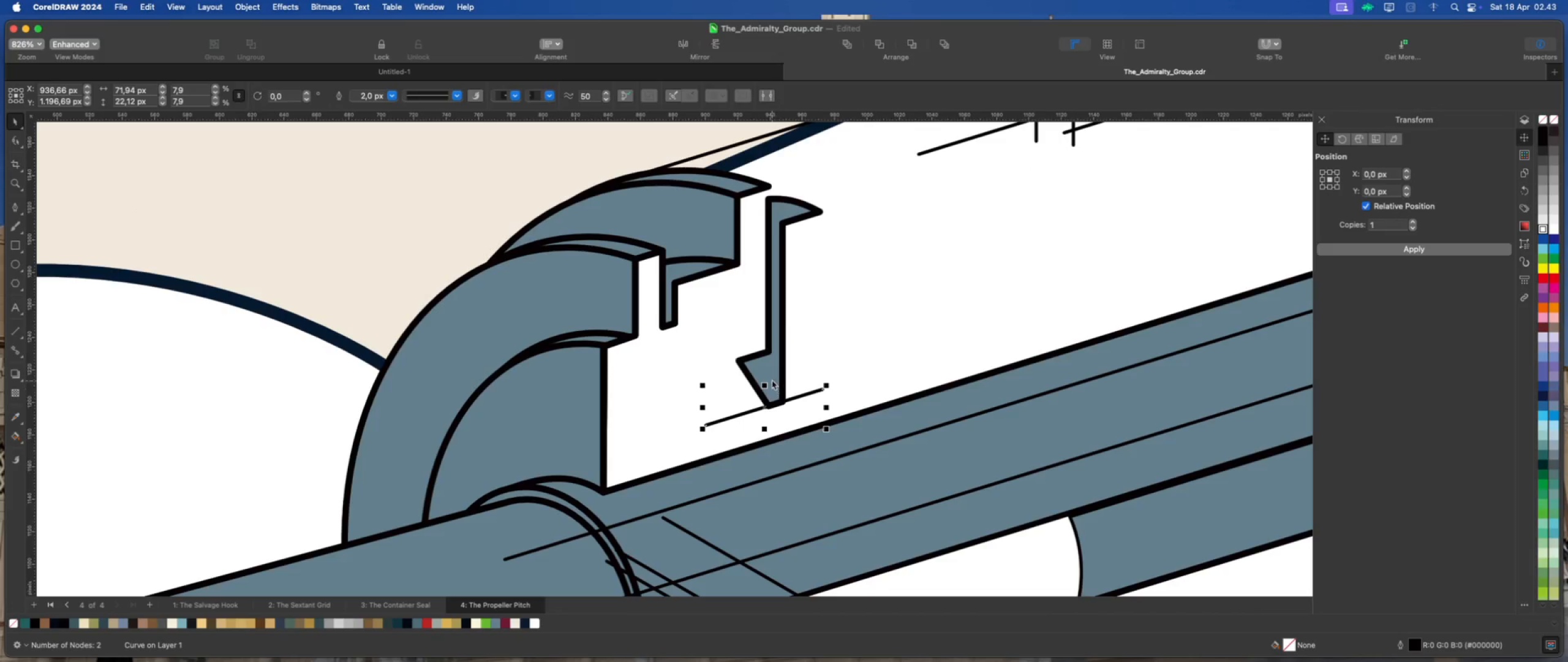 
left_click([772, 379])
 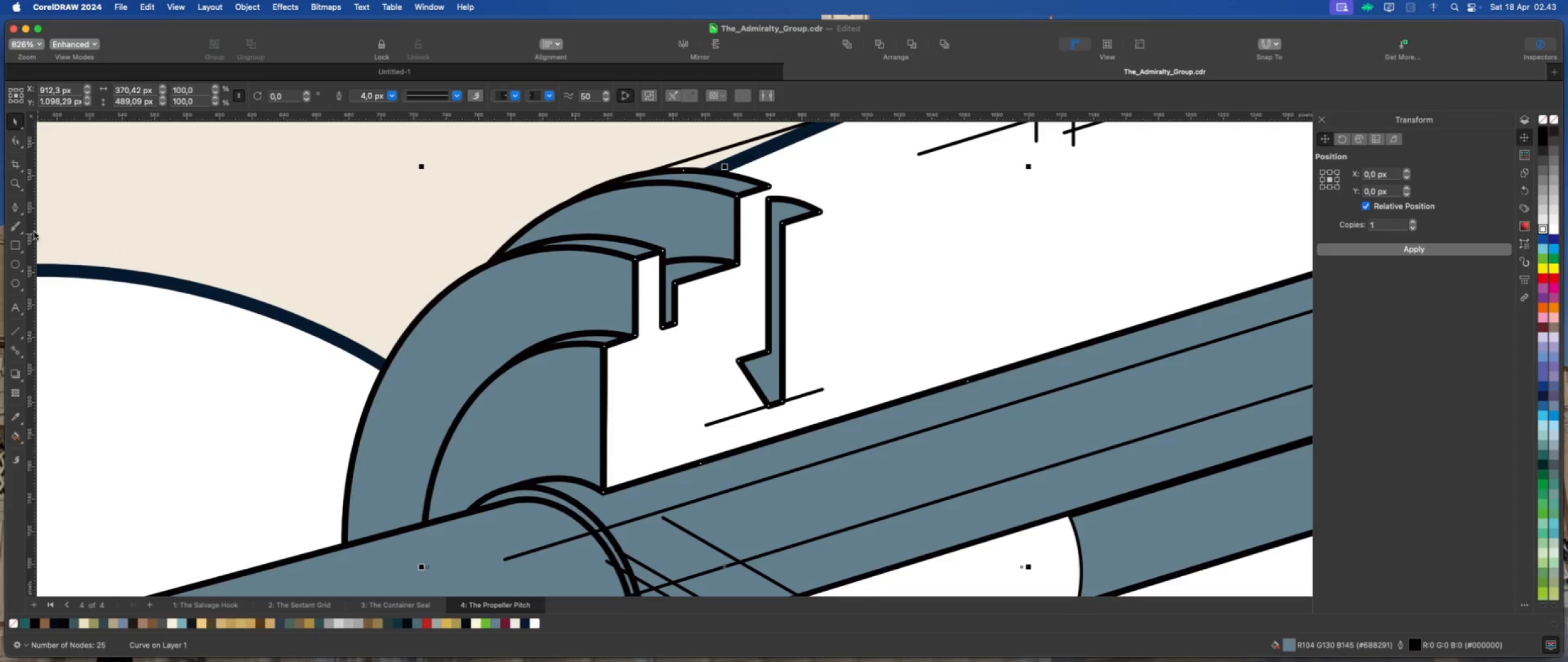 
left_click([15, 208])
 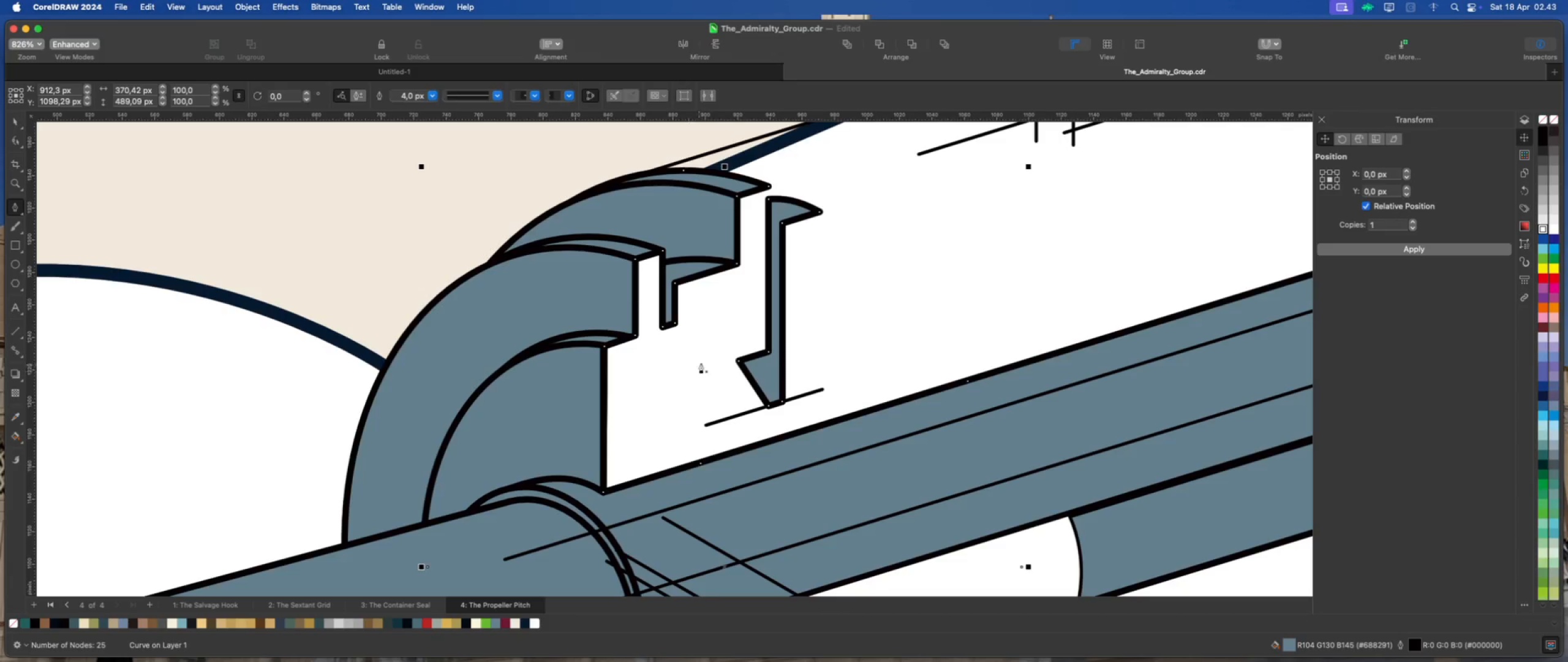 
left_click([728, 322])
 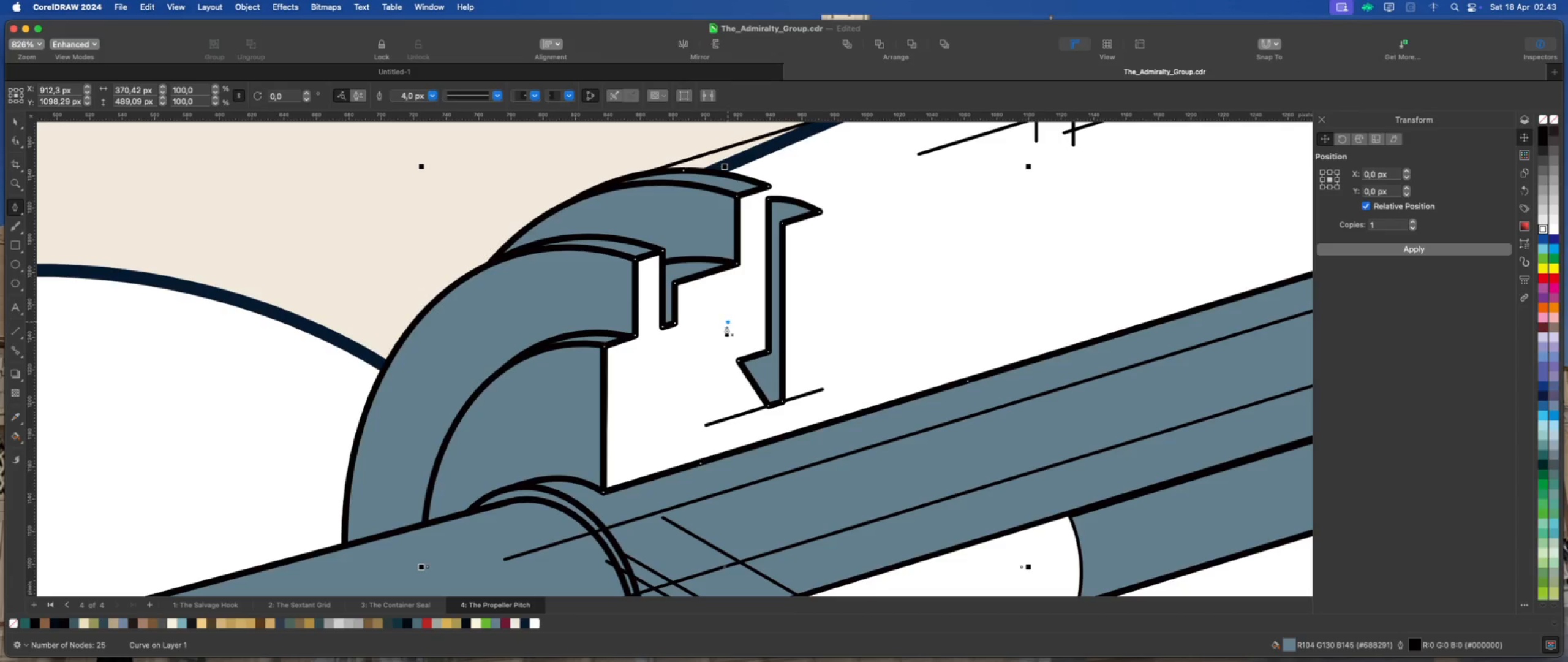 
hold_key(key=ShiftLeft, duration=0.94)
 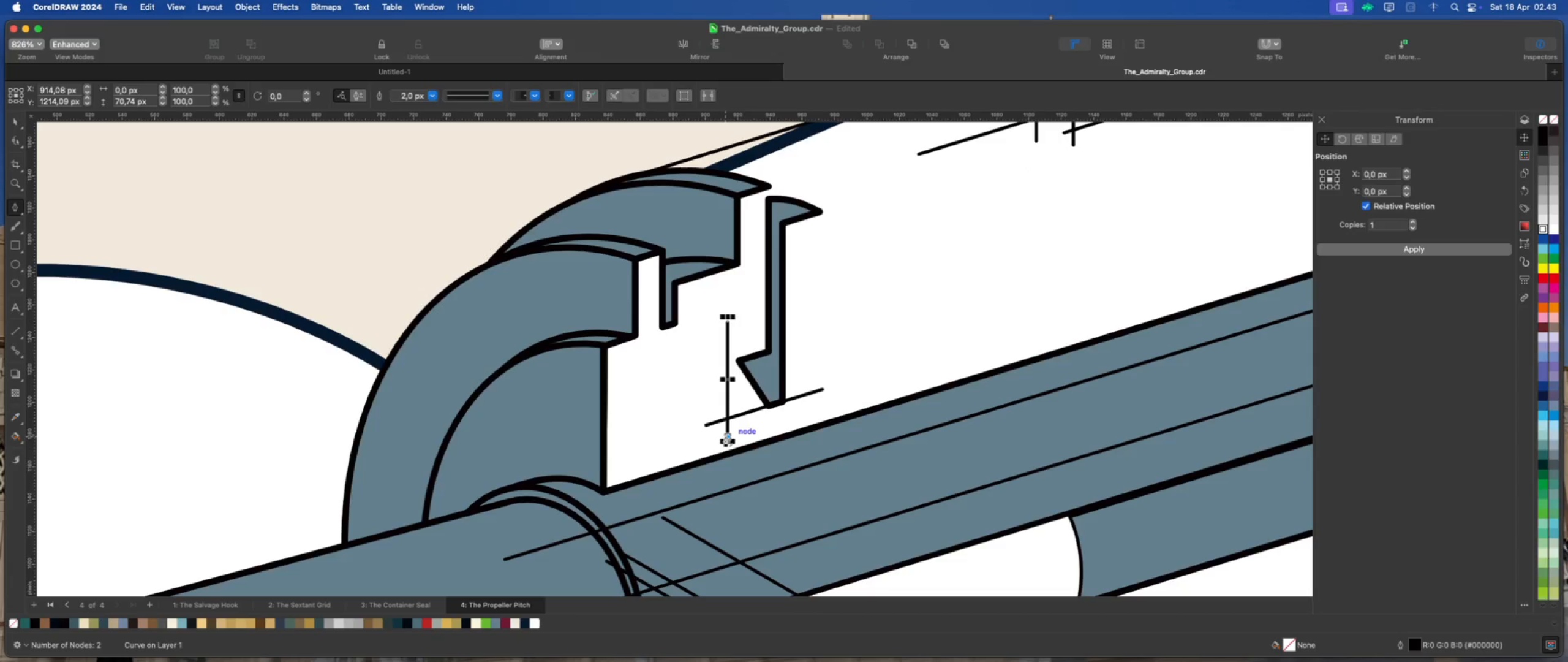 
key(Escape)
 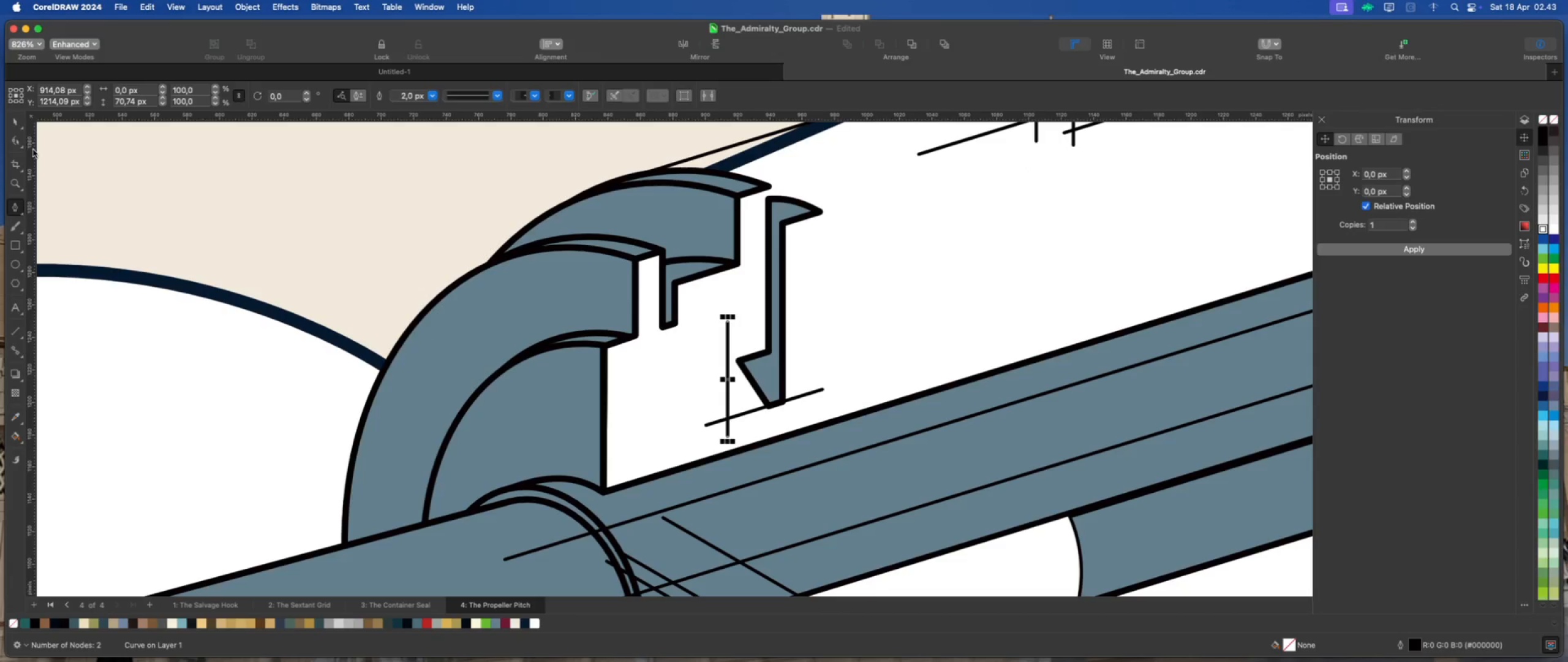 
left_click([14, 117])
 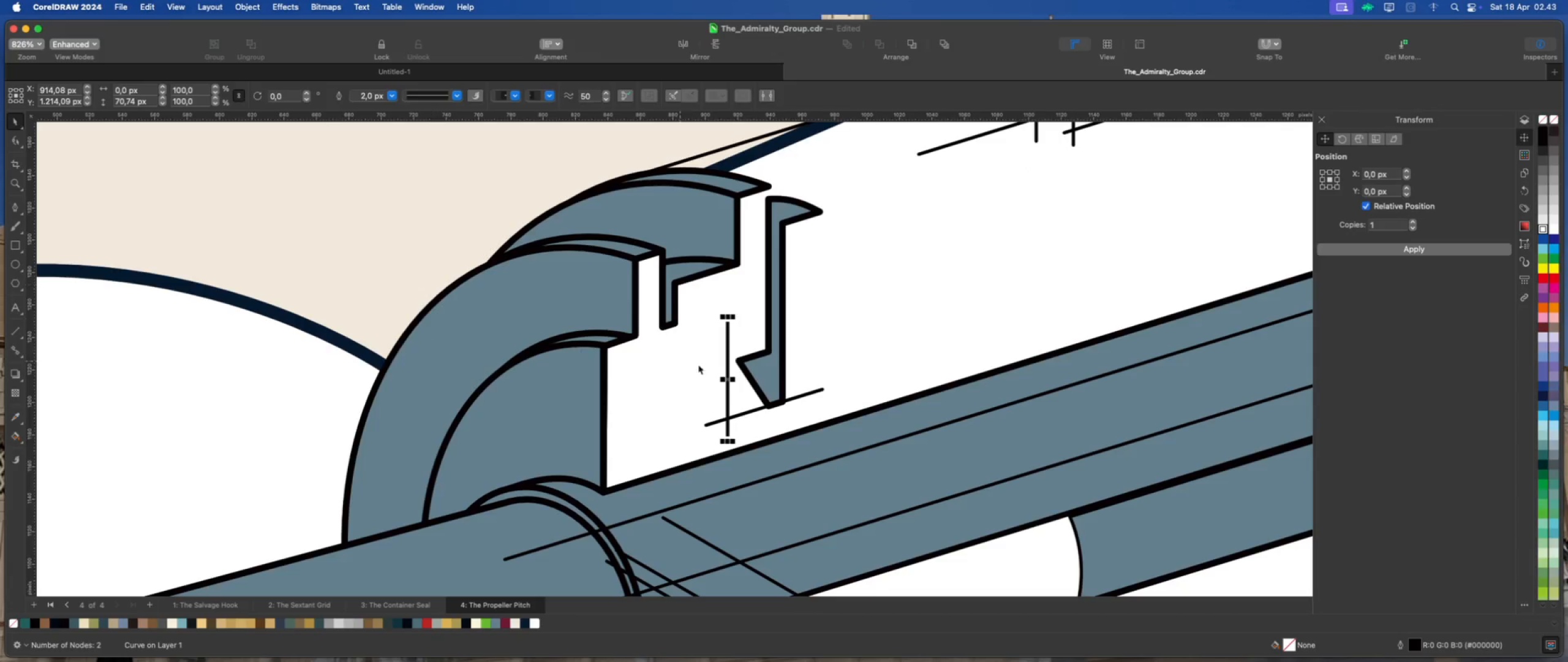 
scroll: coordinate [726, 367], scroll_direction: up, amount: 2.0
 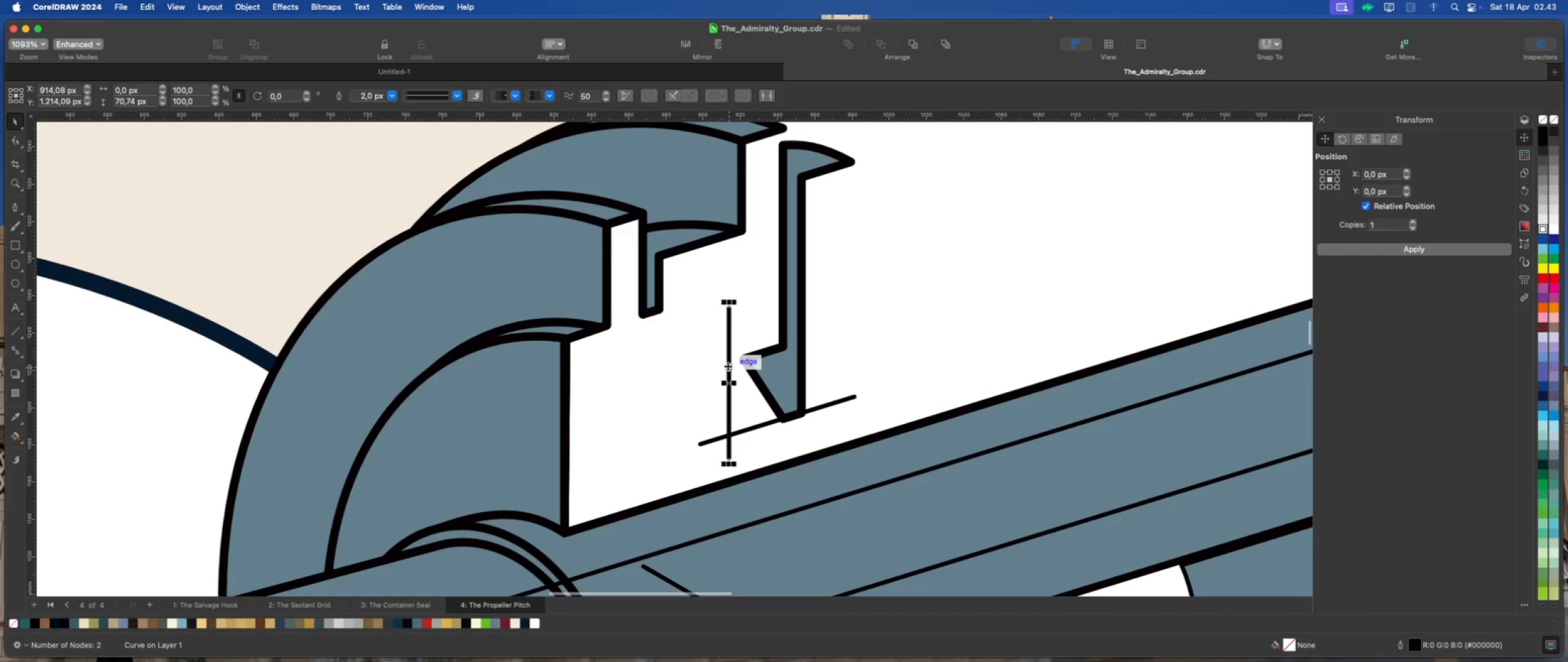 
left_click_drag(start_coordinate=[728, 366], to_coordinate=[747, 362])
 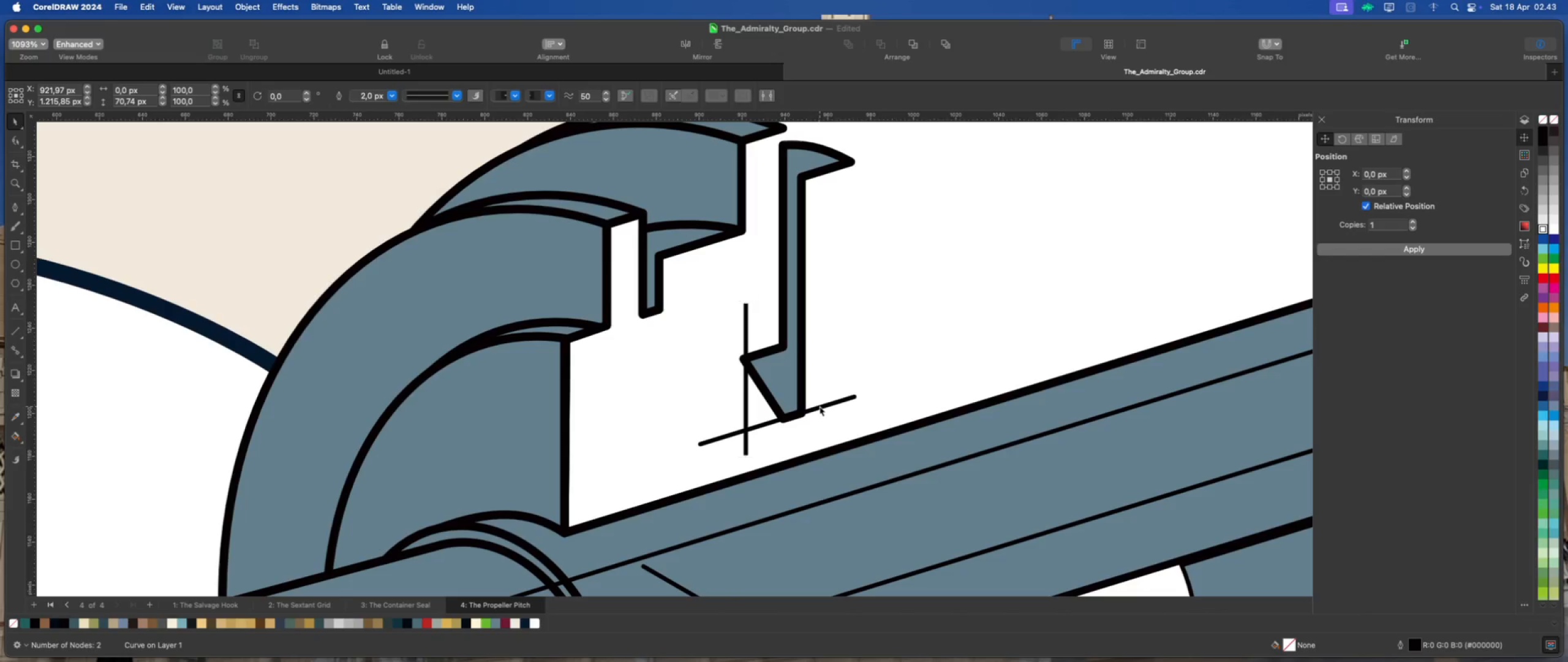 
double_click([782, 387])
 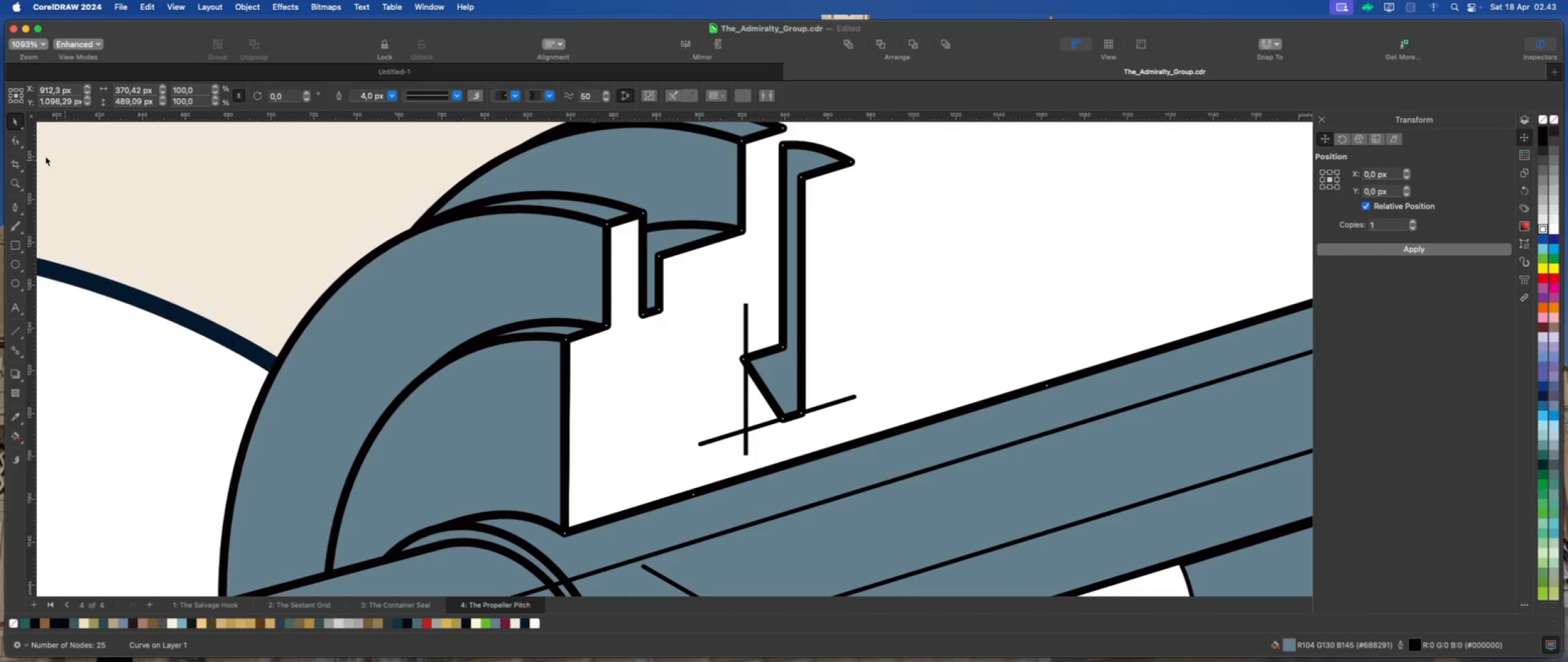 
left_click([13, 140])
 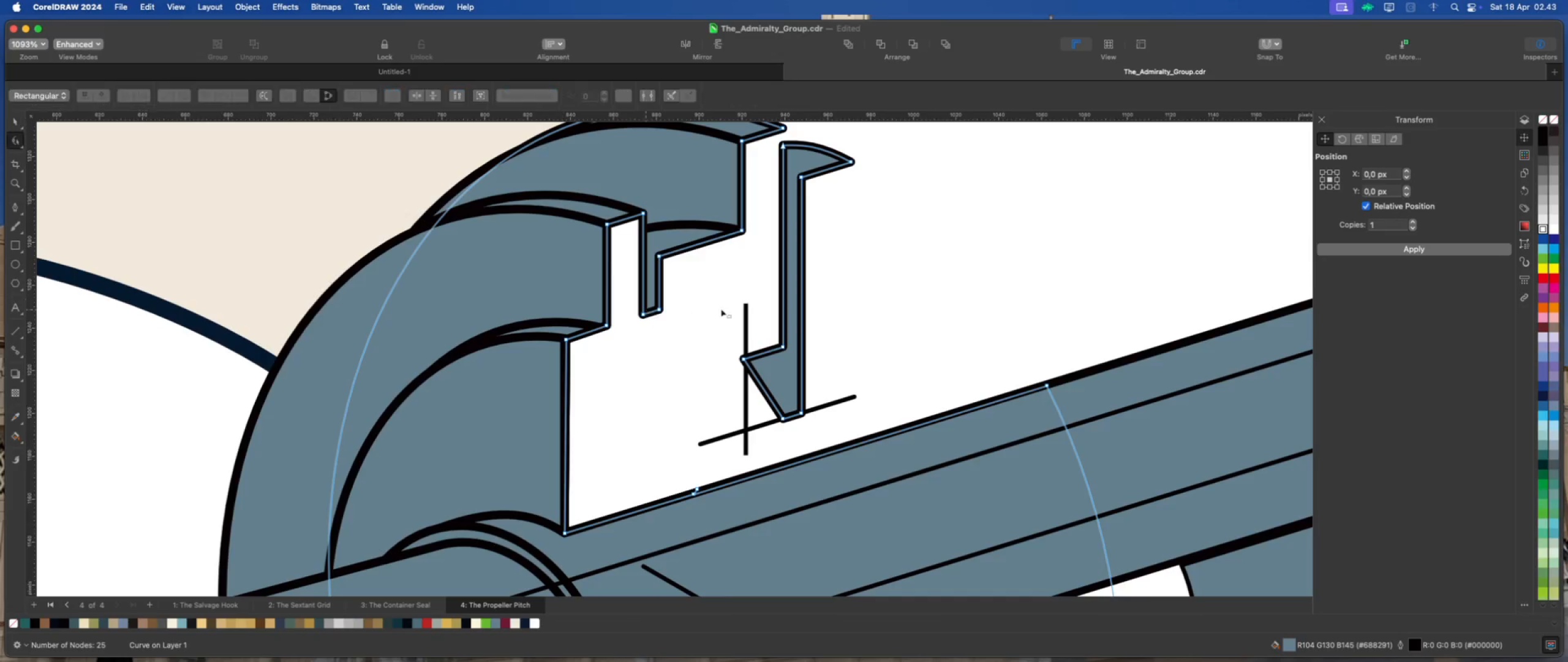 
scroll: coordinate [729, 323], scroll_direction: up, amount: 1.0
 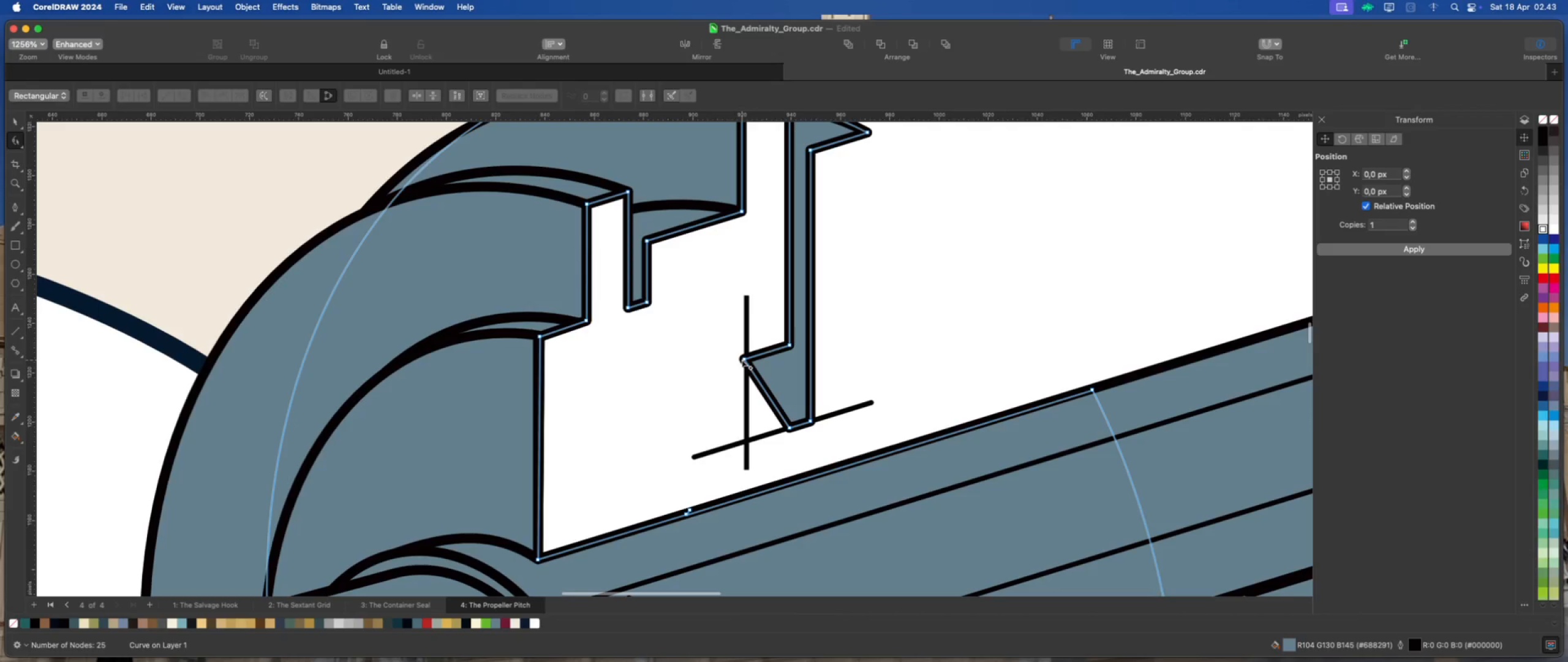 
left_click_drag(start_coordinate=[743, 359], to_coordinate=[746, 358])
 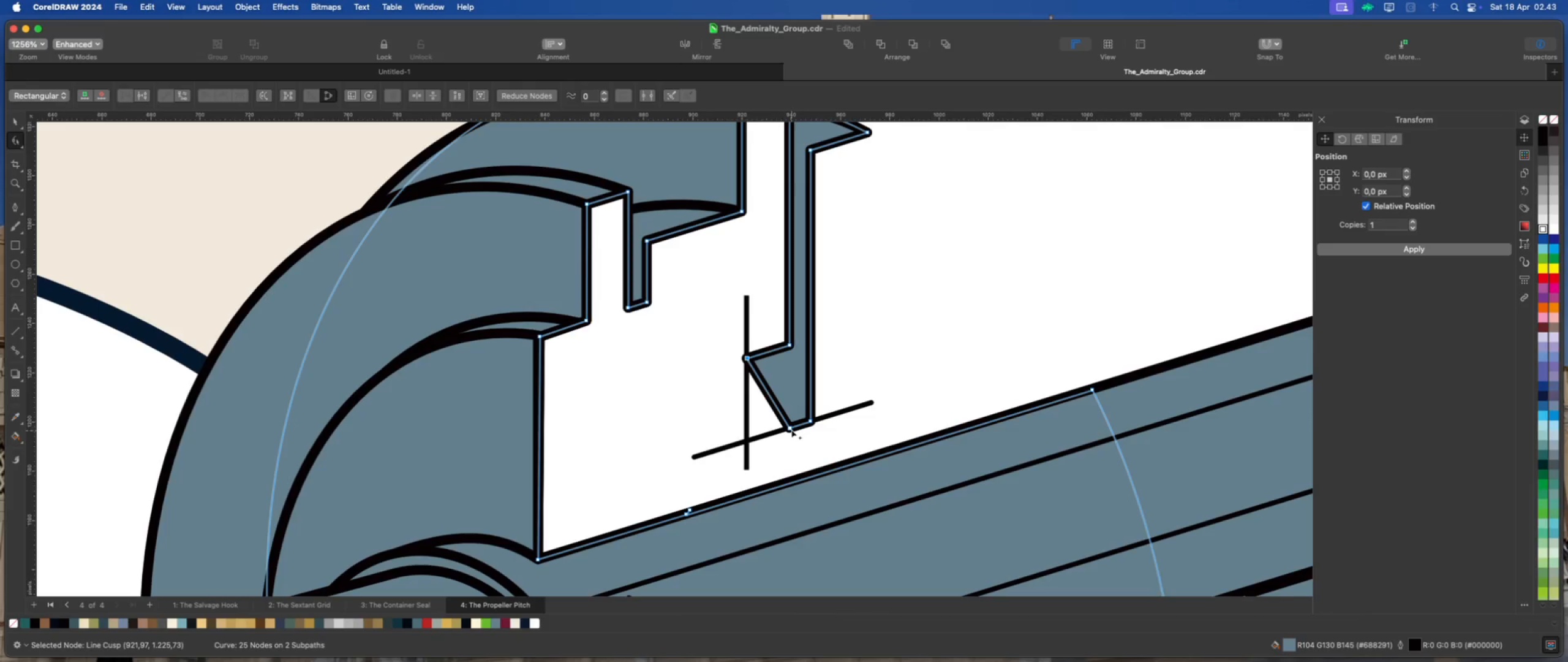 
left_click_drag(start_coordinate=[791, 428], to_coordinate=[748, 440])
 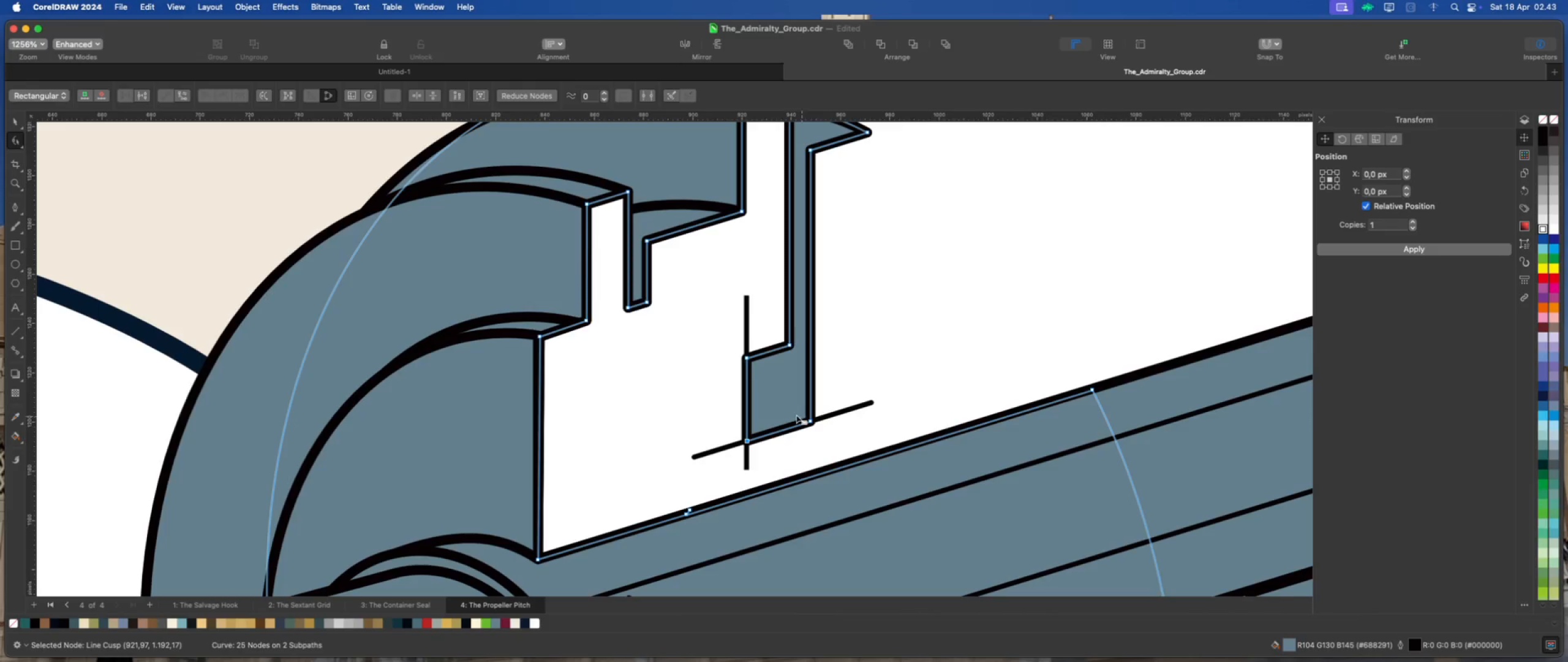 
scroll: coordinate [764, 409], scroll_direction: down, amount: 6.0
 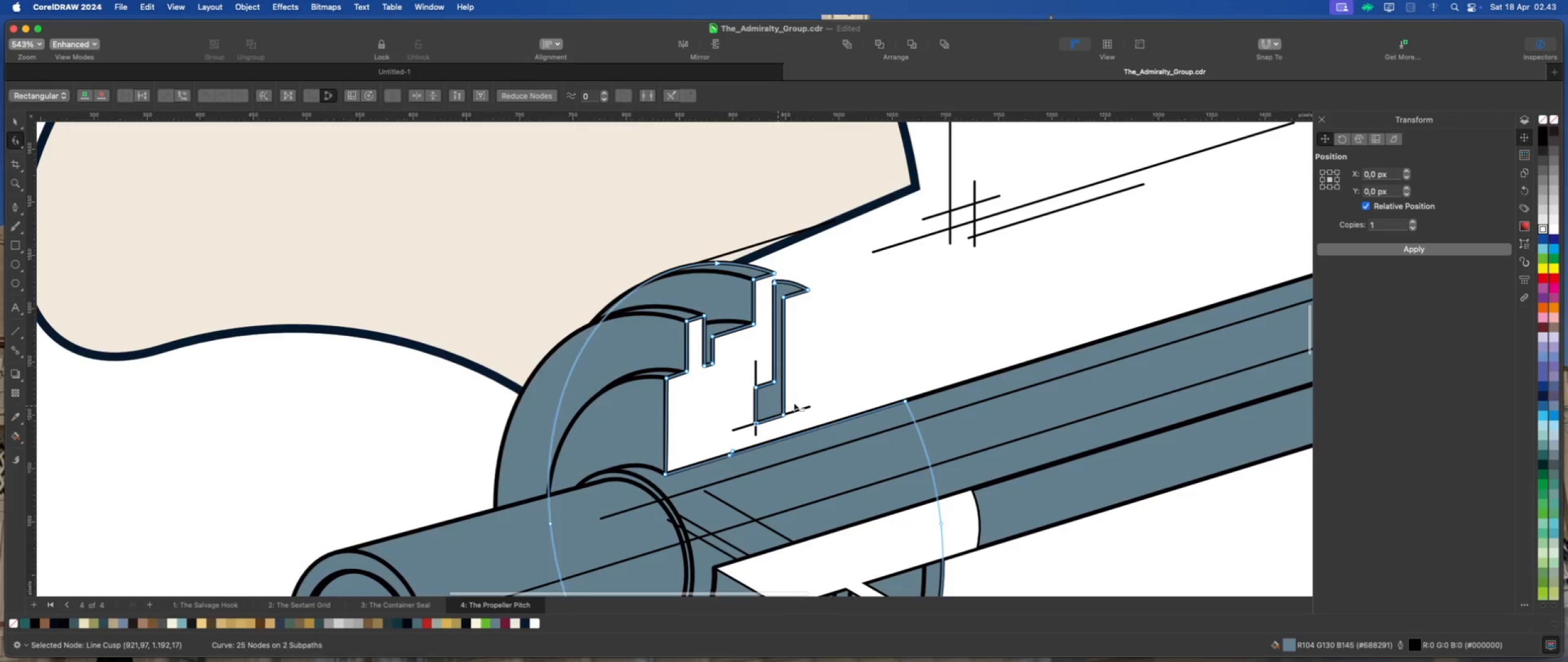 
scroll: coordinate [794, 403], scroll_direction: up, amount: 1.0
 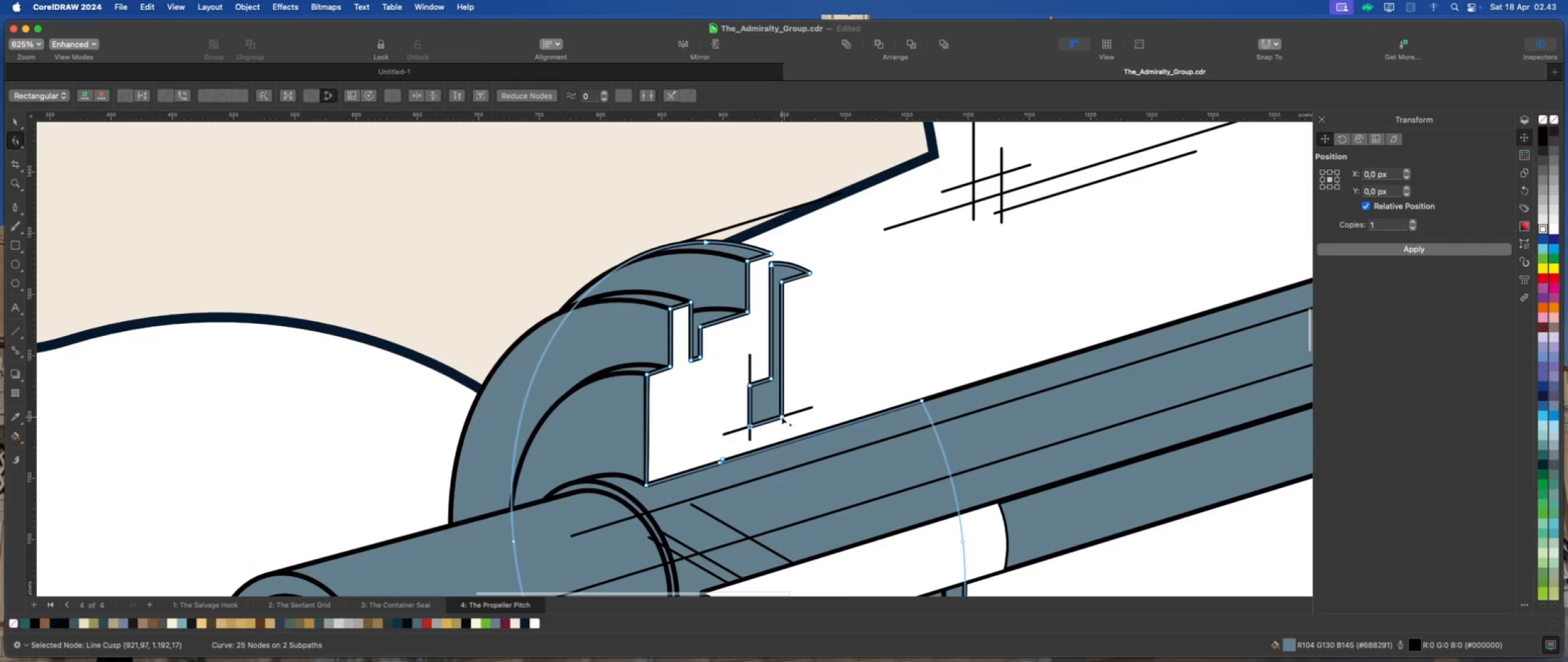 
left_click_drag(start_coordinate=[782, 417], to_coordinate=[811, 409])
 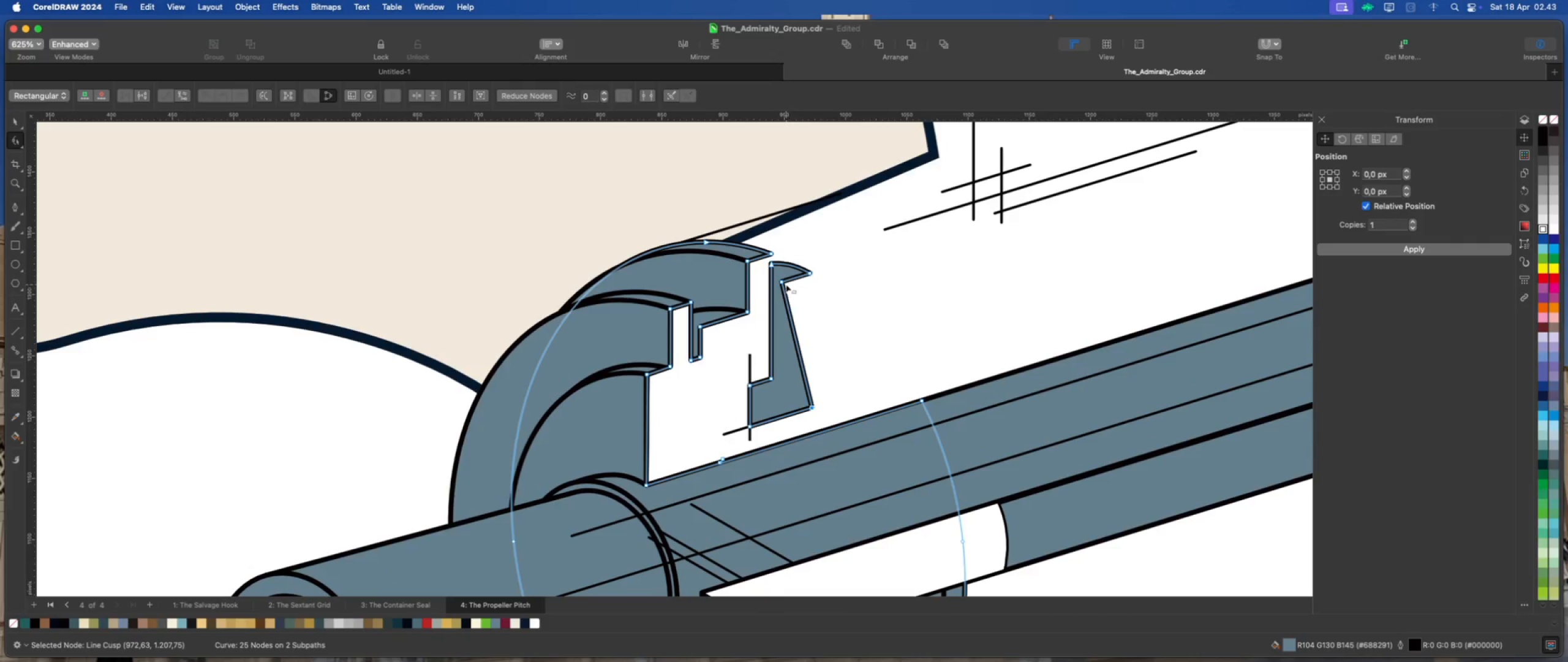 
double_click([782, 282])
 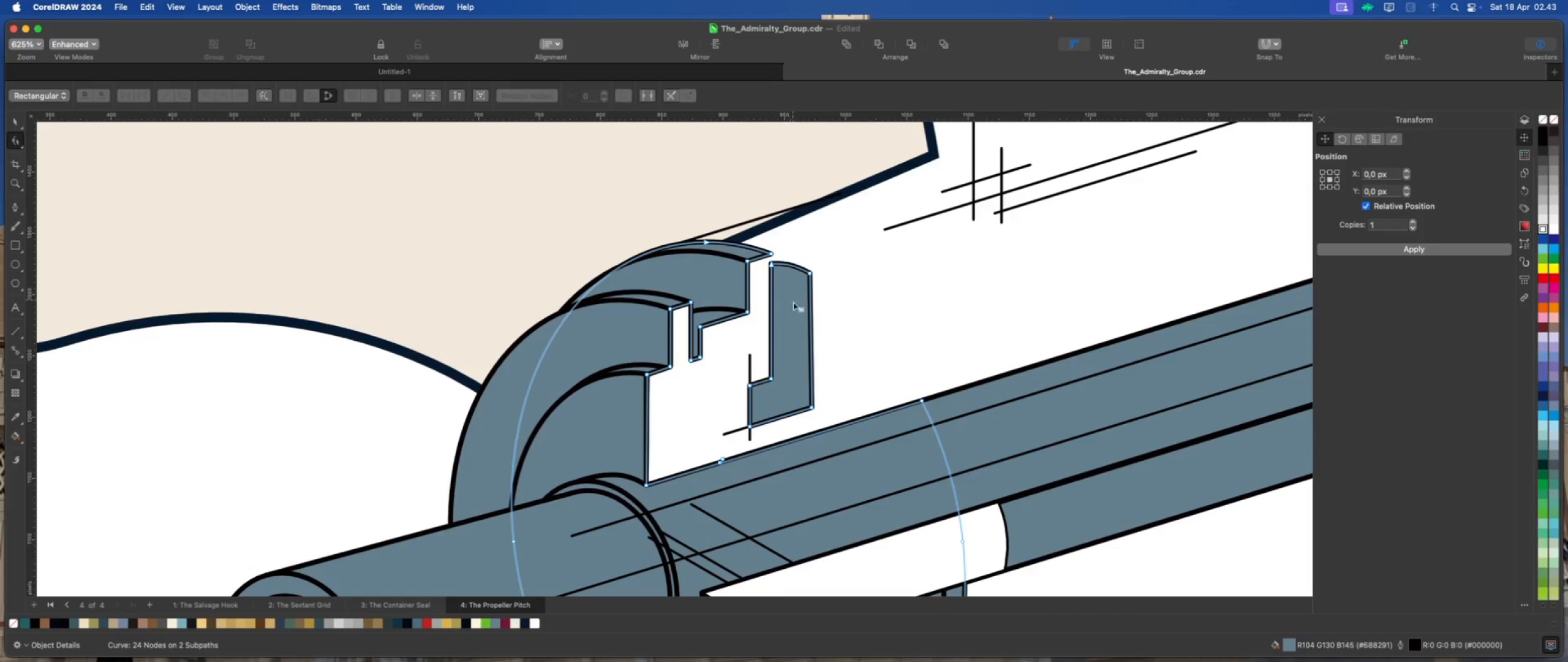 
scroll: coordinate [743, 357], scroll_direction: down, amount: 3.0
 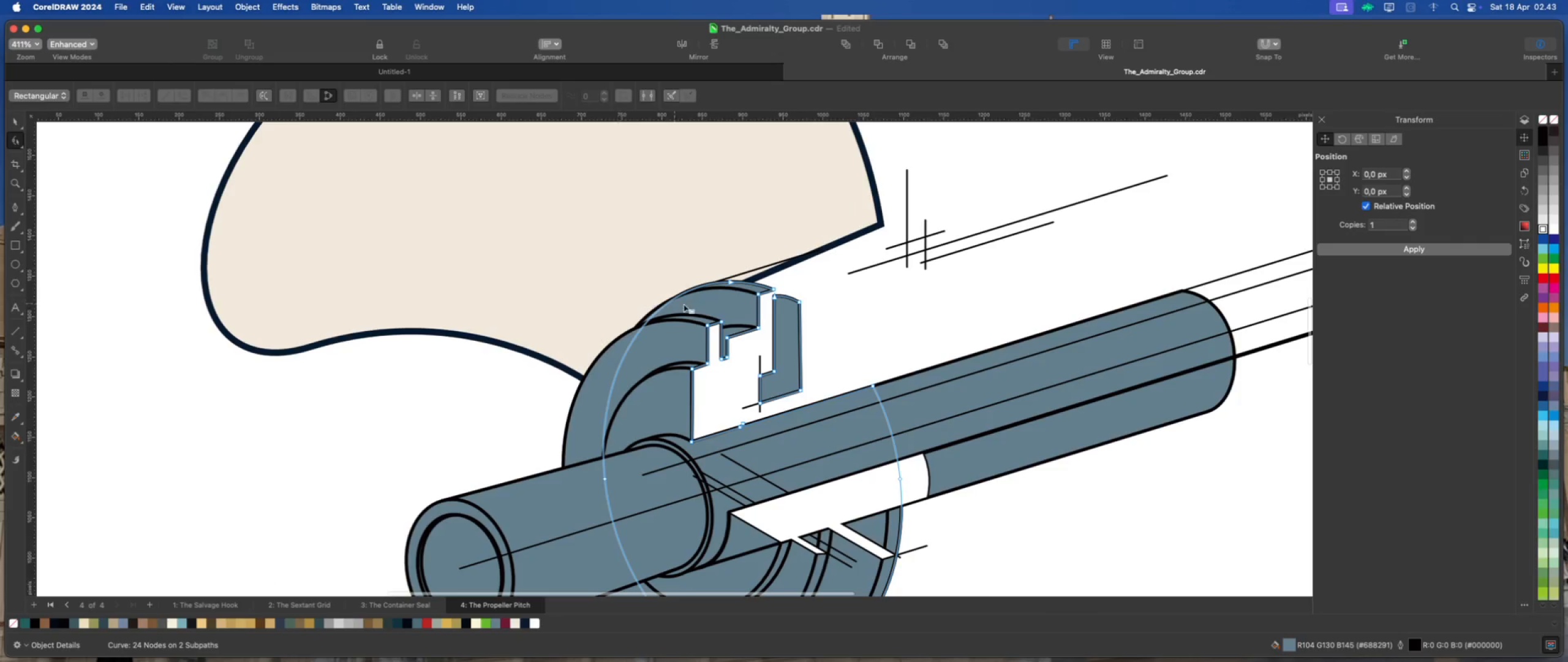 
scroll: coordinate [775, 303], scroll_direction: up, amount: 6.0
 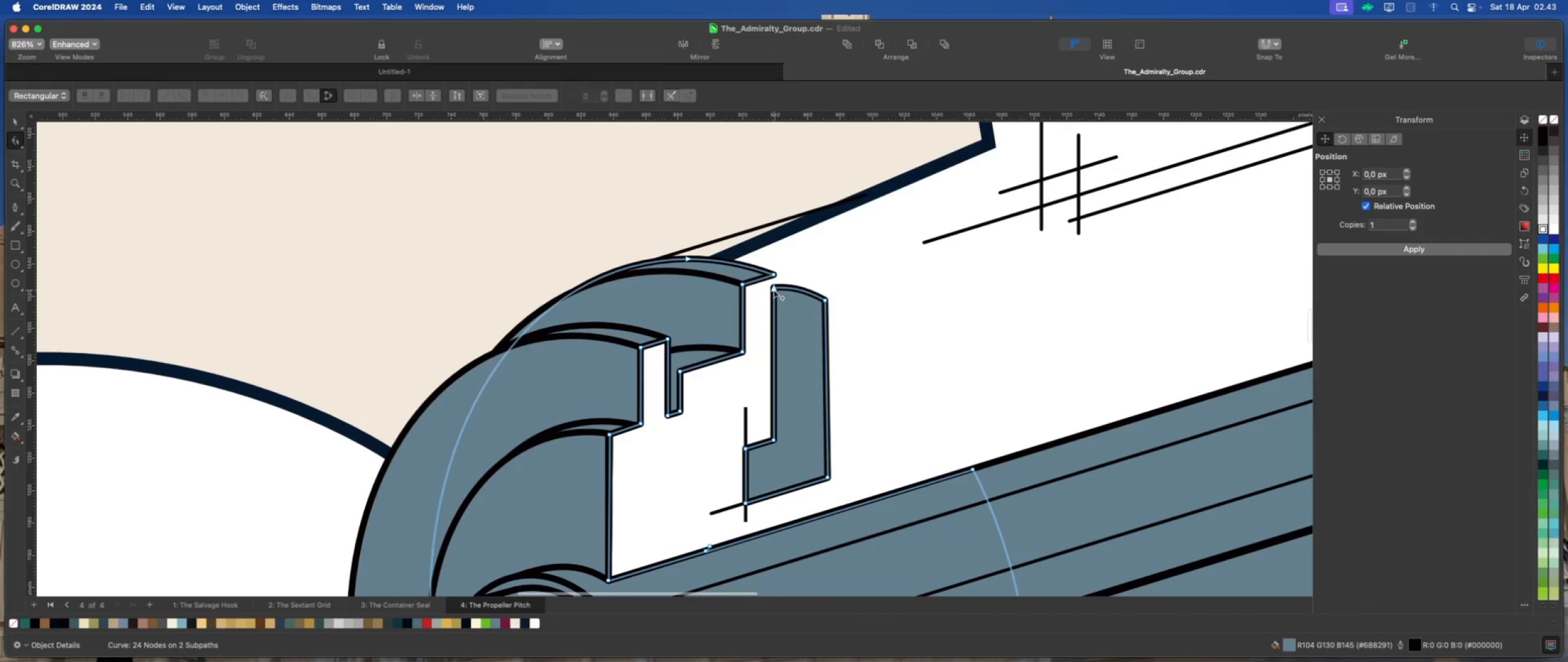 
left_click_drag(start_coordinate=[773, 289], to_coordinate=[773, 302])
 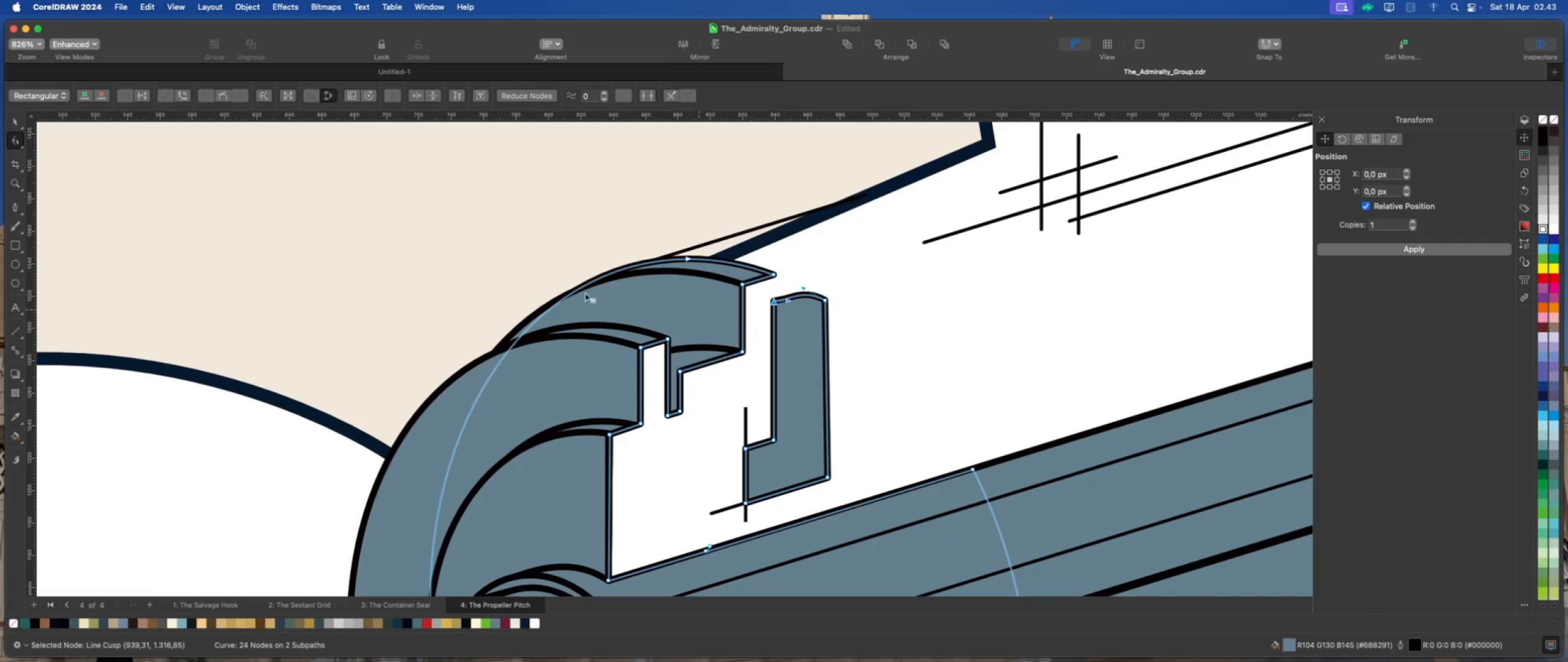 
hold_key(key=ShiftLeft, duration=1.66)
 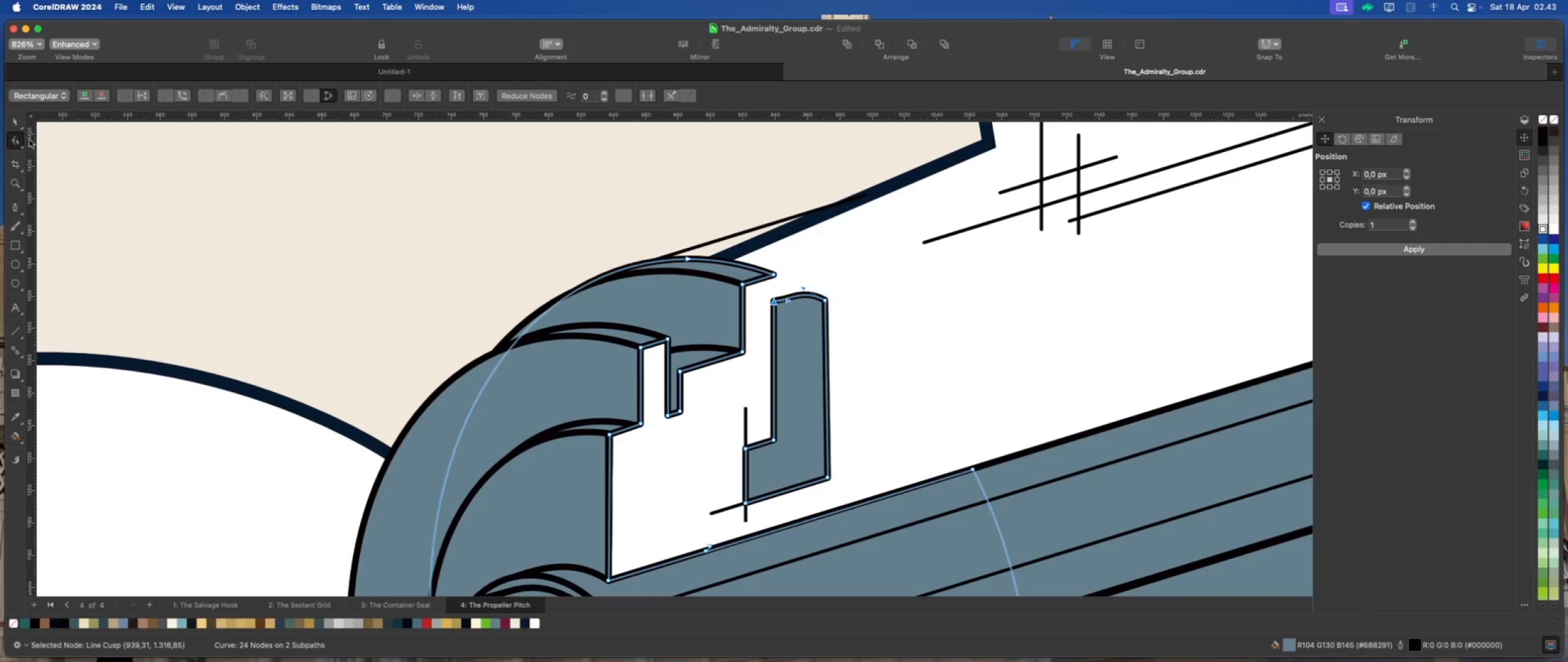 
left_click([18, 123])
 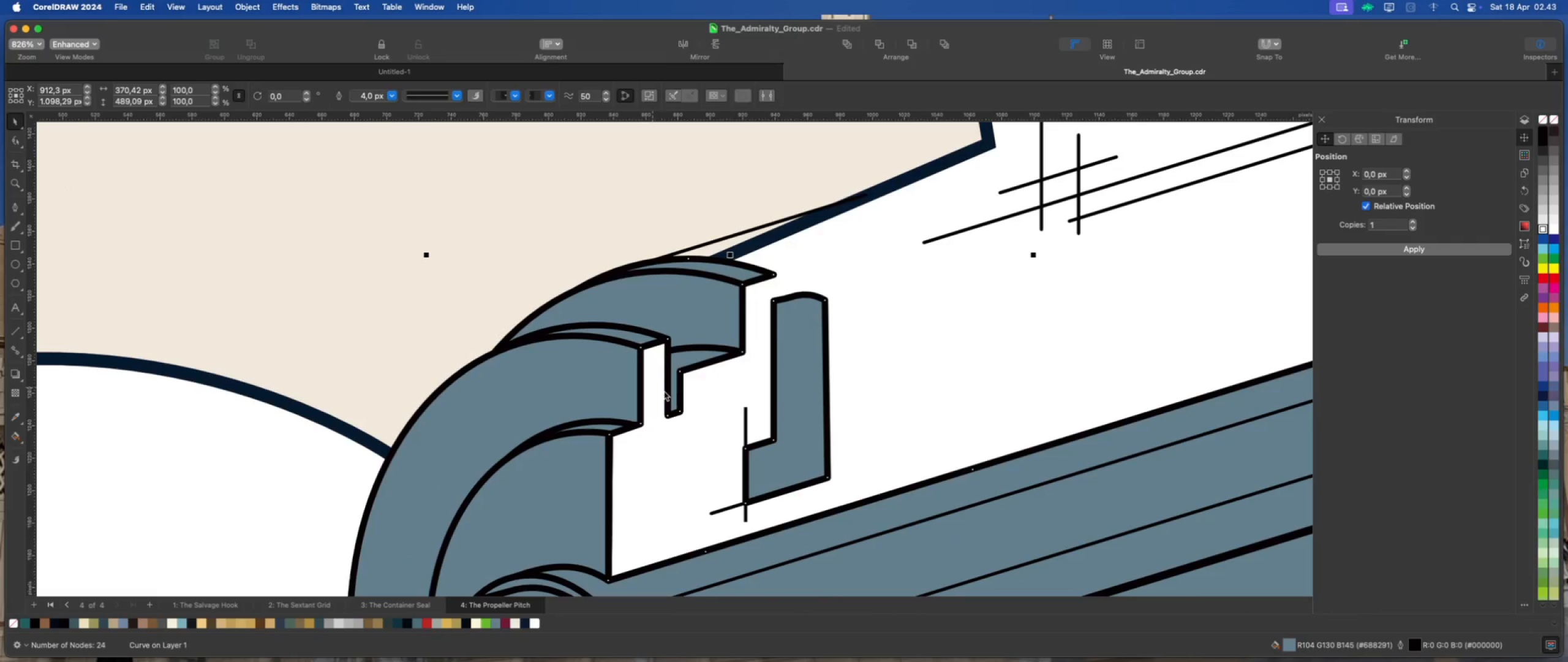 
scroll: coordinate [706, 396], scroll_direction: down, amount: 2.0
 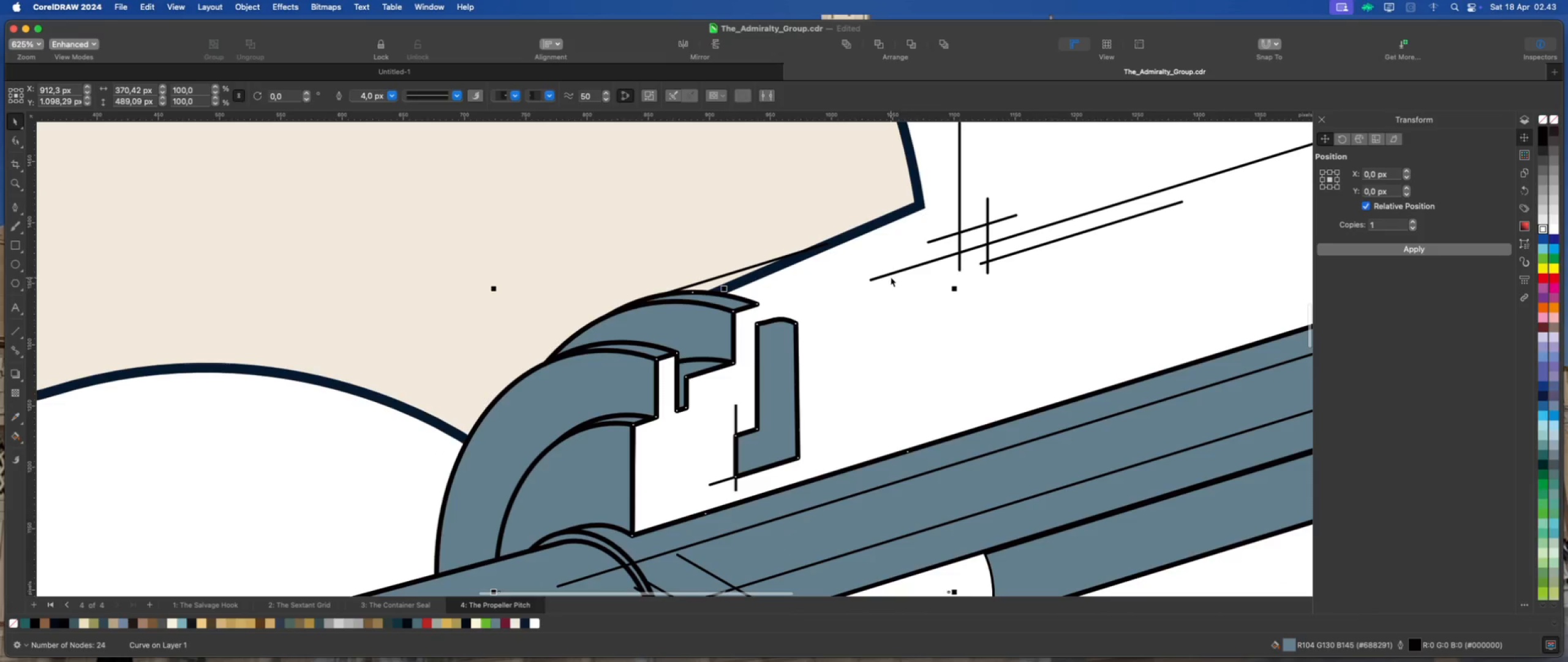 
left_click([889, 274])
 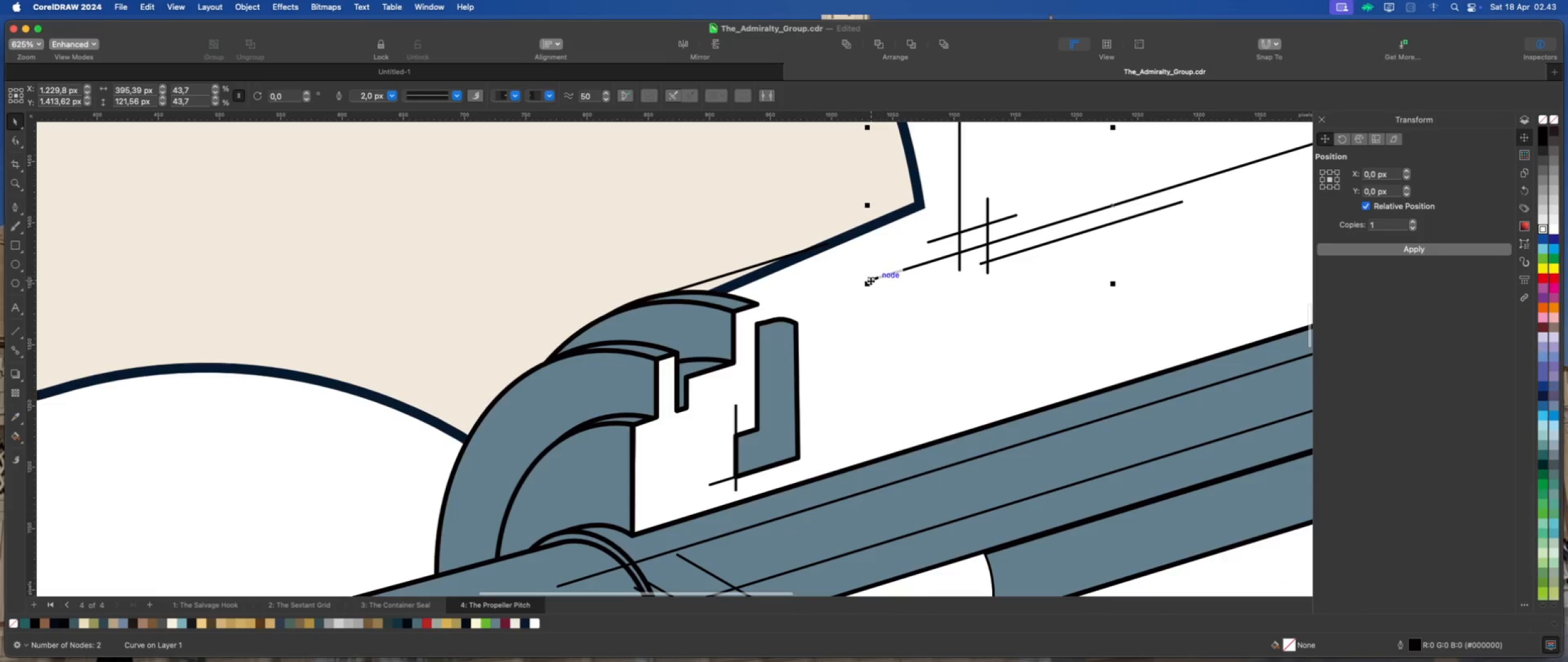 
left_click_drag(start_coordinate=[870, 281], to_coordinate=[756, 327])
 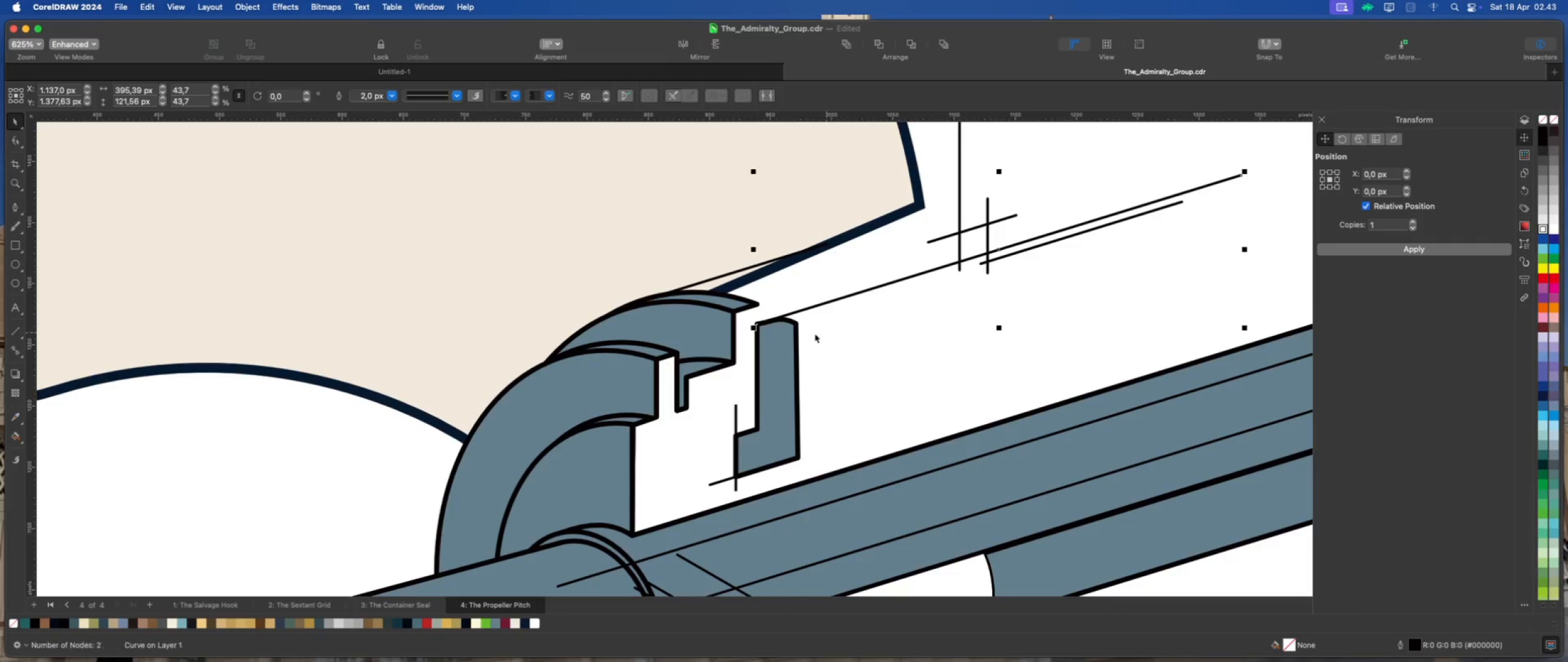 
left_click([792, 337])
 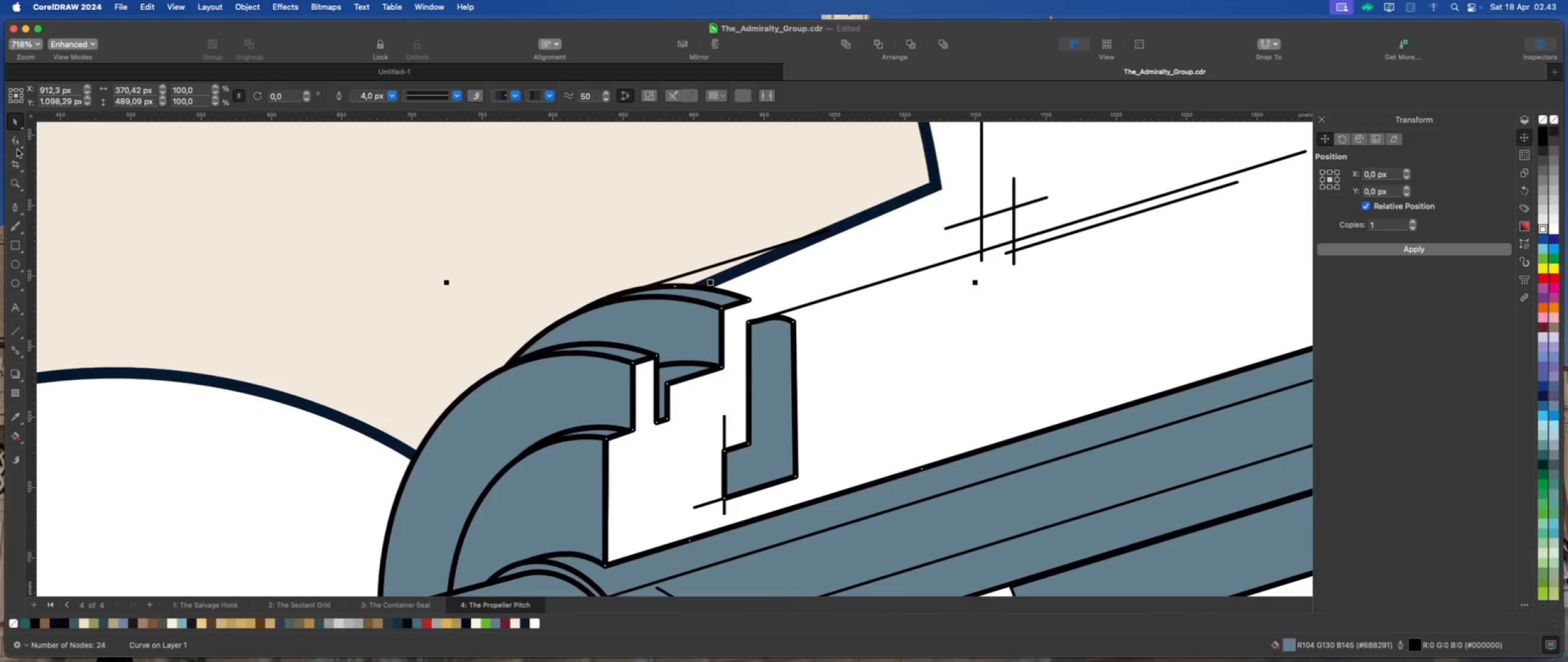 
scroll: coordinate [813, 333], scroll_direction: up, amount: 1.0
 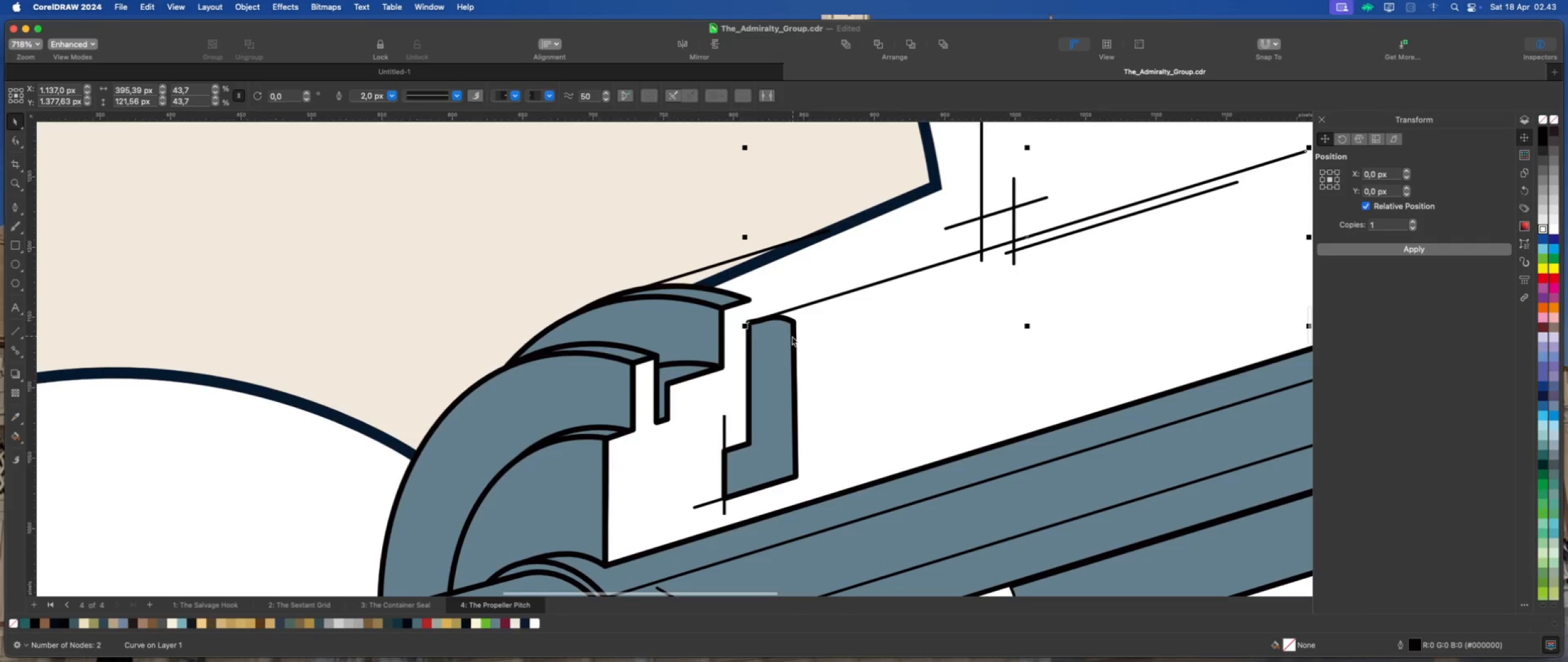 
left_click([13, 141])
 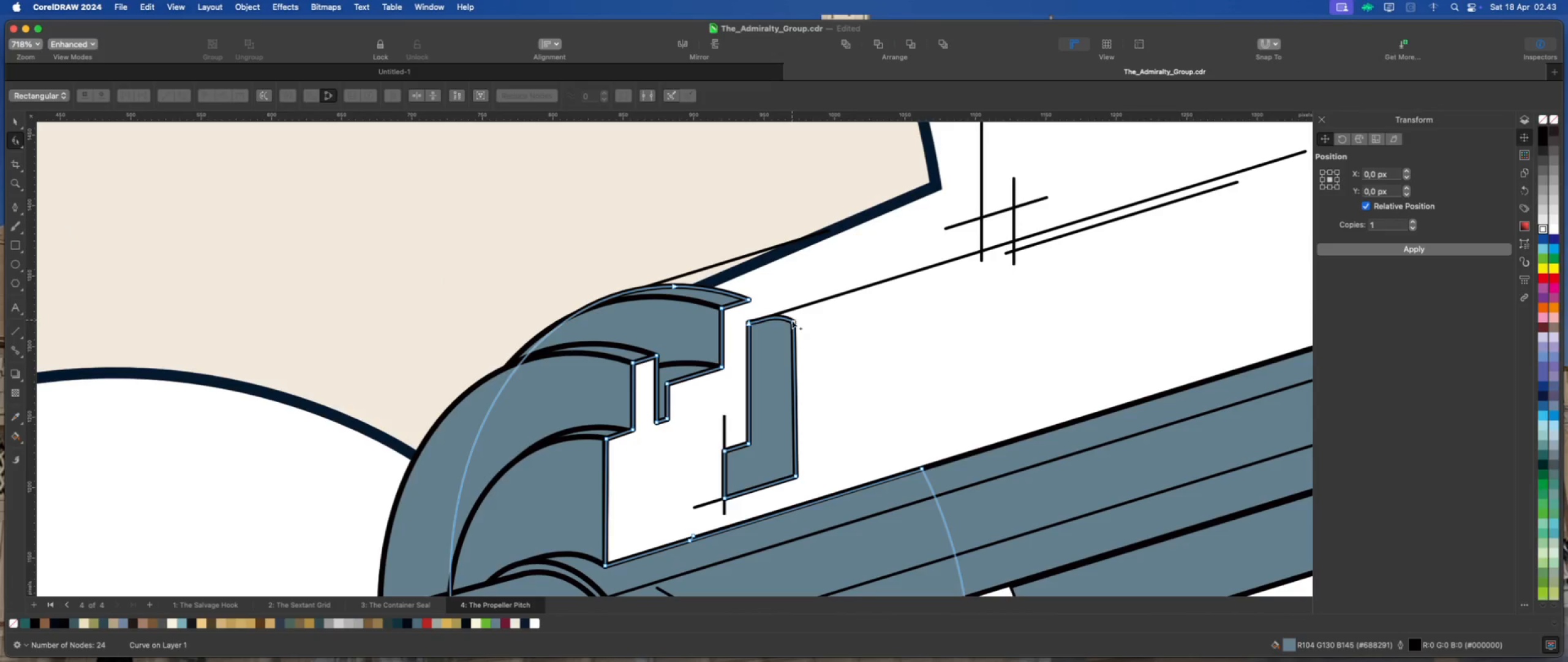 
left_click_drag(start_coordinate=[793, 321], to_coordinate=[794, 308])
 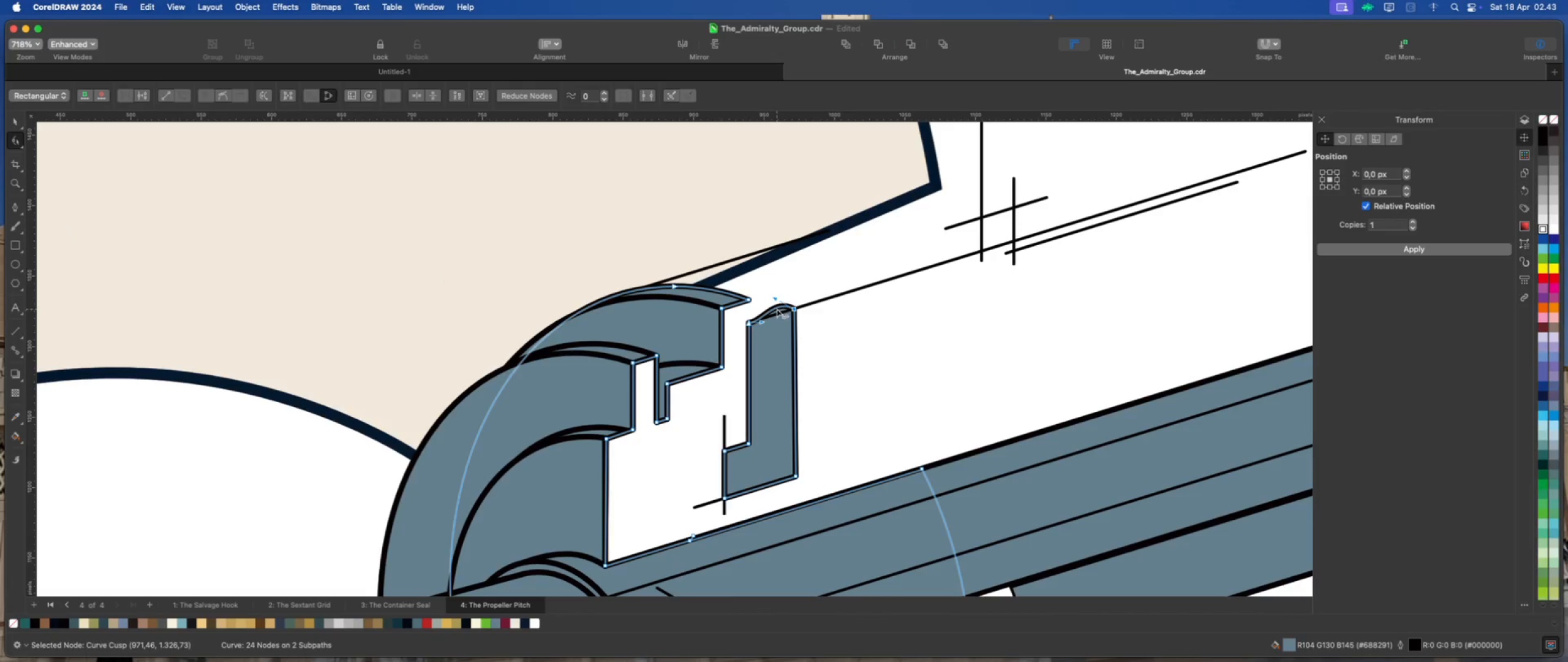 
right_click([777, 309])
 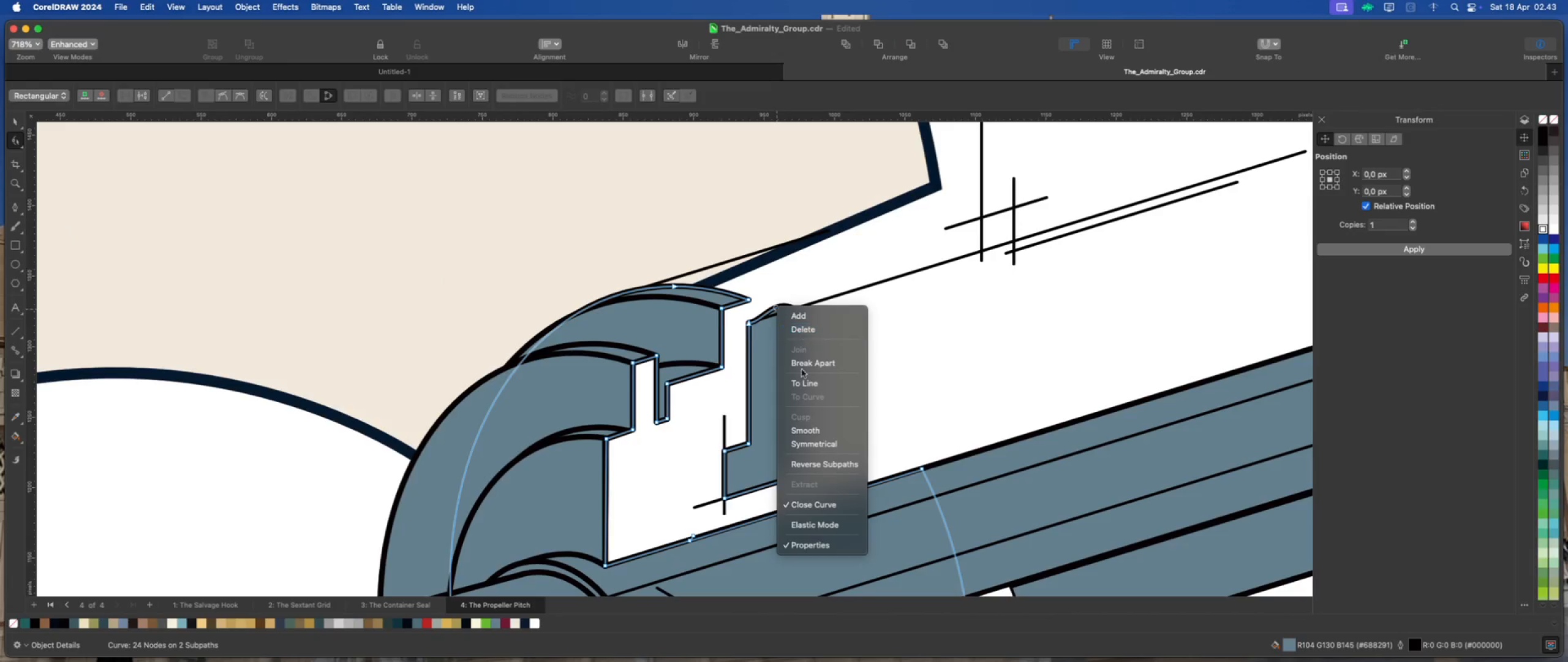 
left_click([806, 383])
 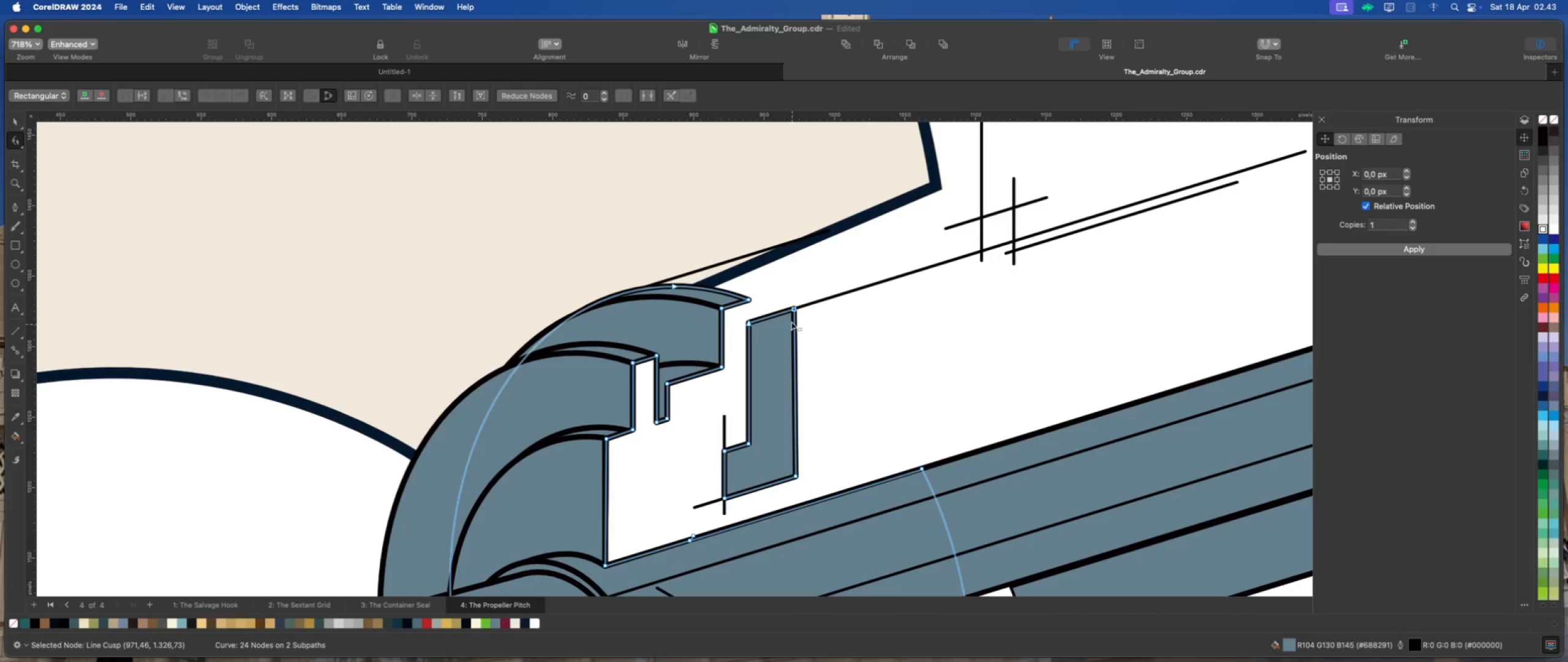 
left_click_drag(start_coordinate=[778, 295], to_coordinate=[821, 489])
 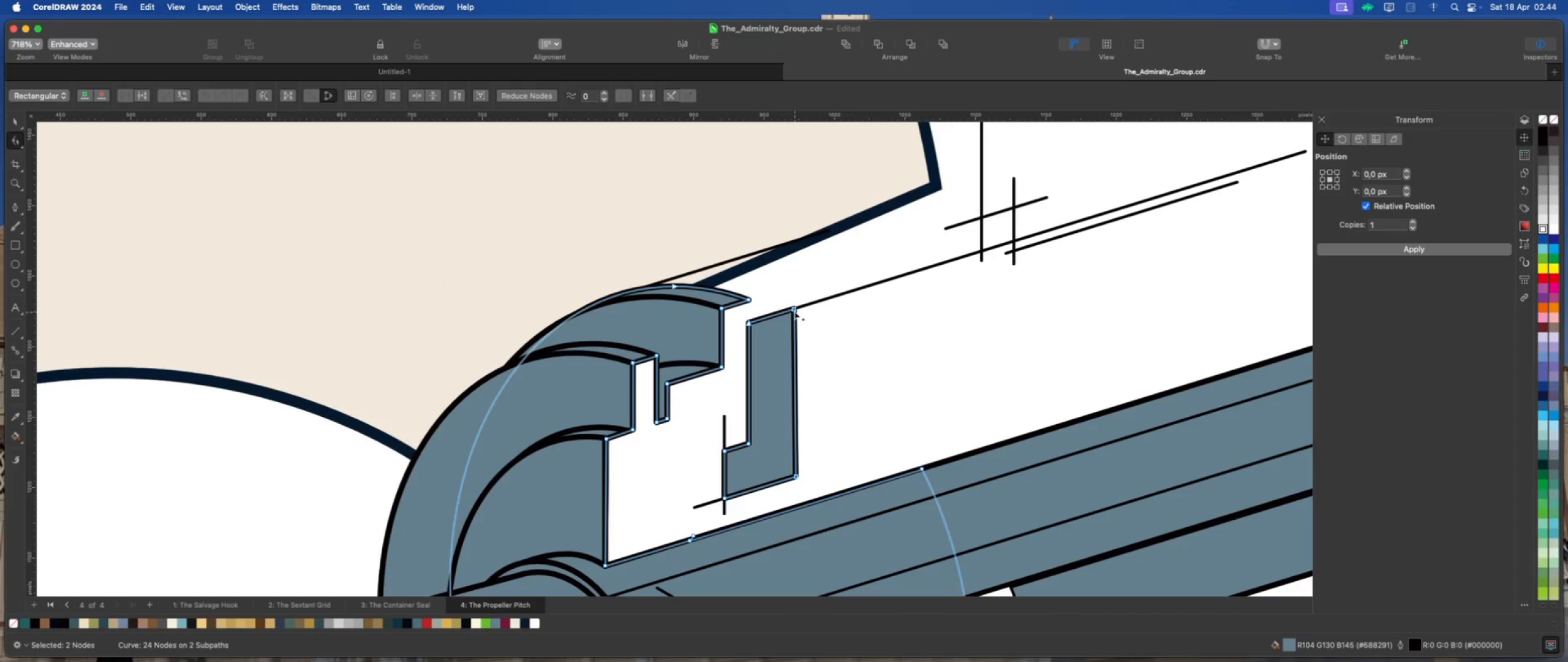 
left_click_drag(start_coordinate=[794, 310], to_coordinate=[949, 264])
 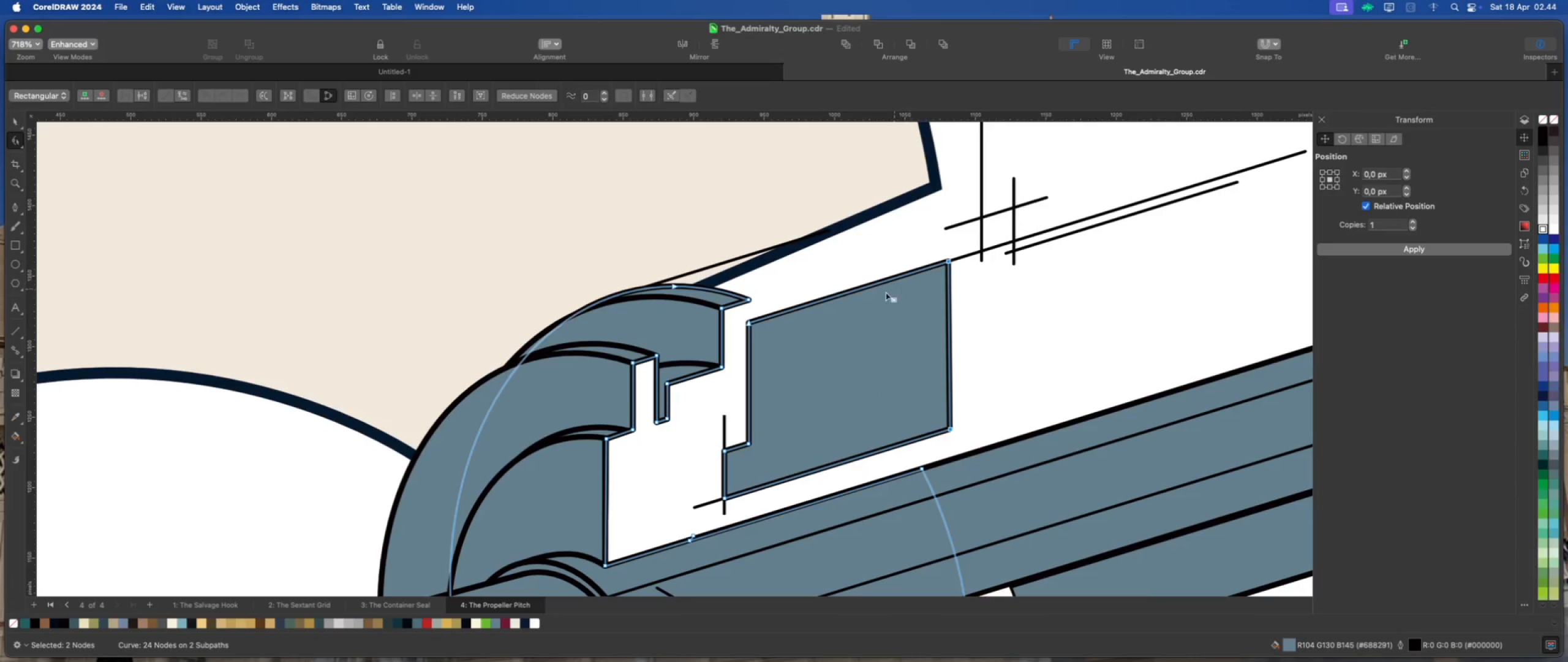 
scroll: coordinate [864, 308], scroll_direction: down, amount: 6.0
 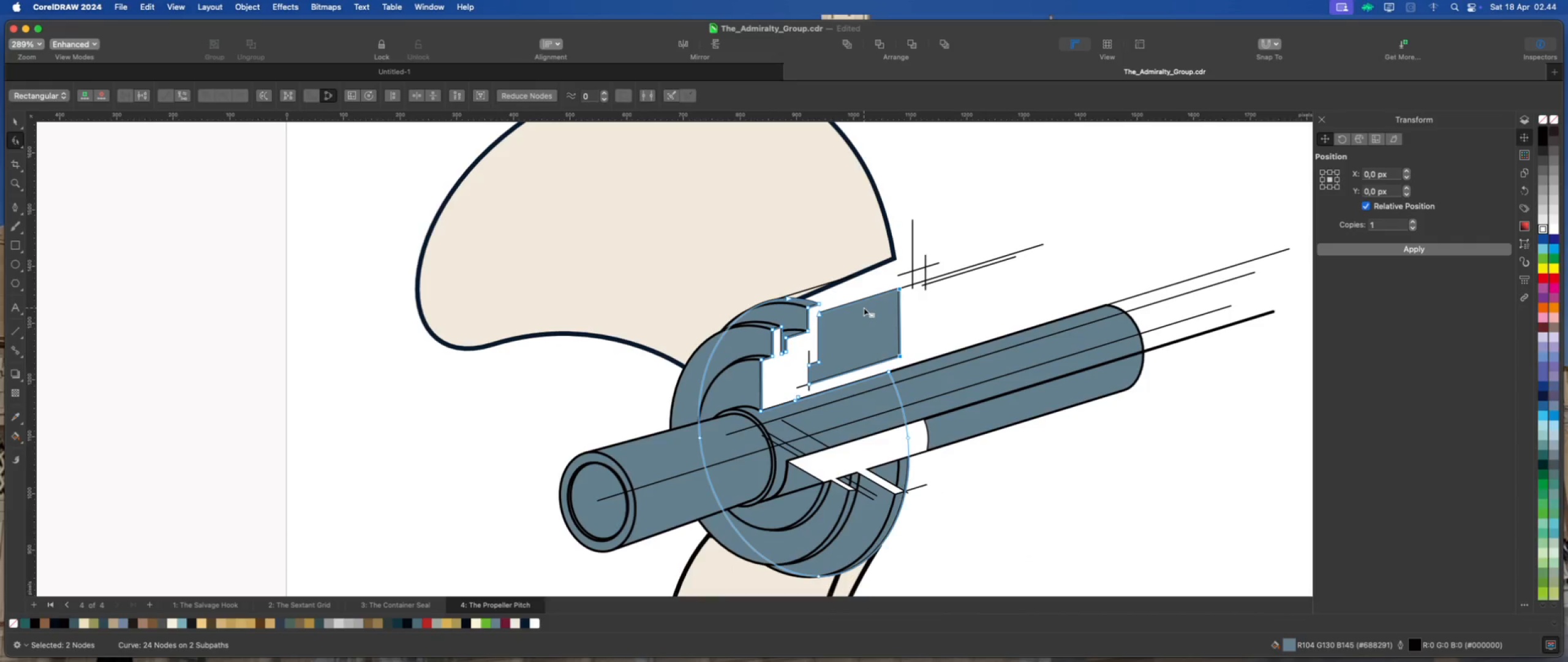 
scroll: coordinate [864, 308], scroll_direction: up, amount: 1.0
 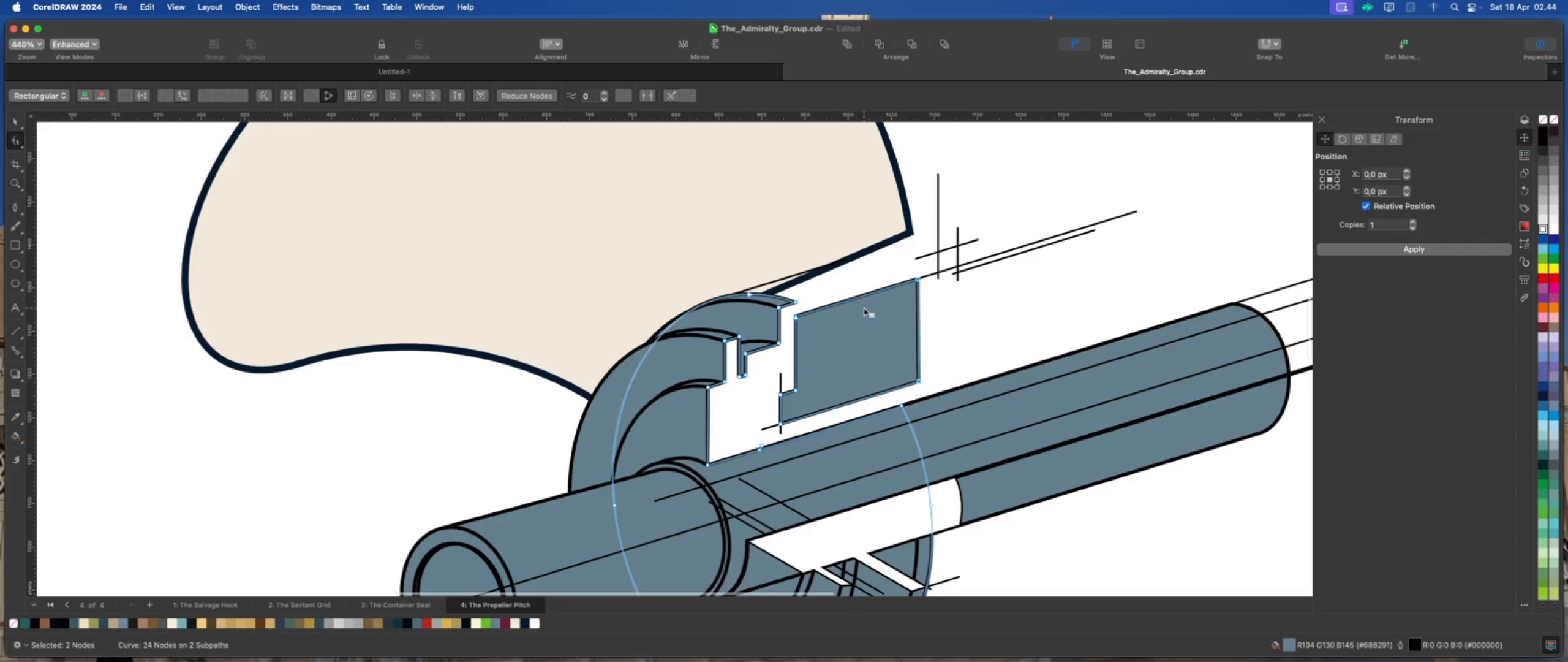 
scroll: coordinate [863, 308], scroll_direction: down, amount: 1.0
 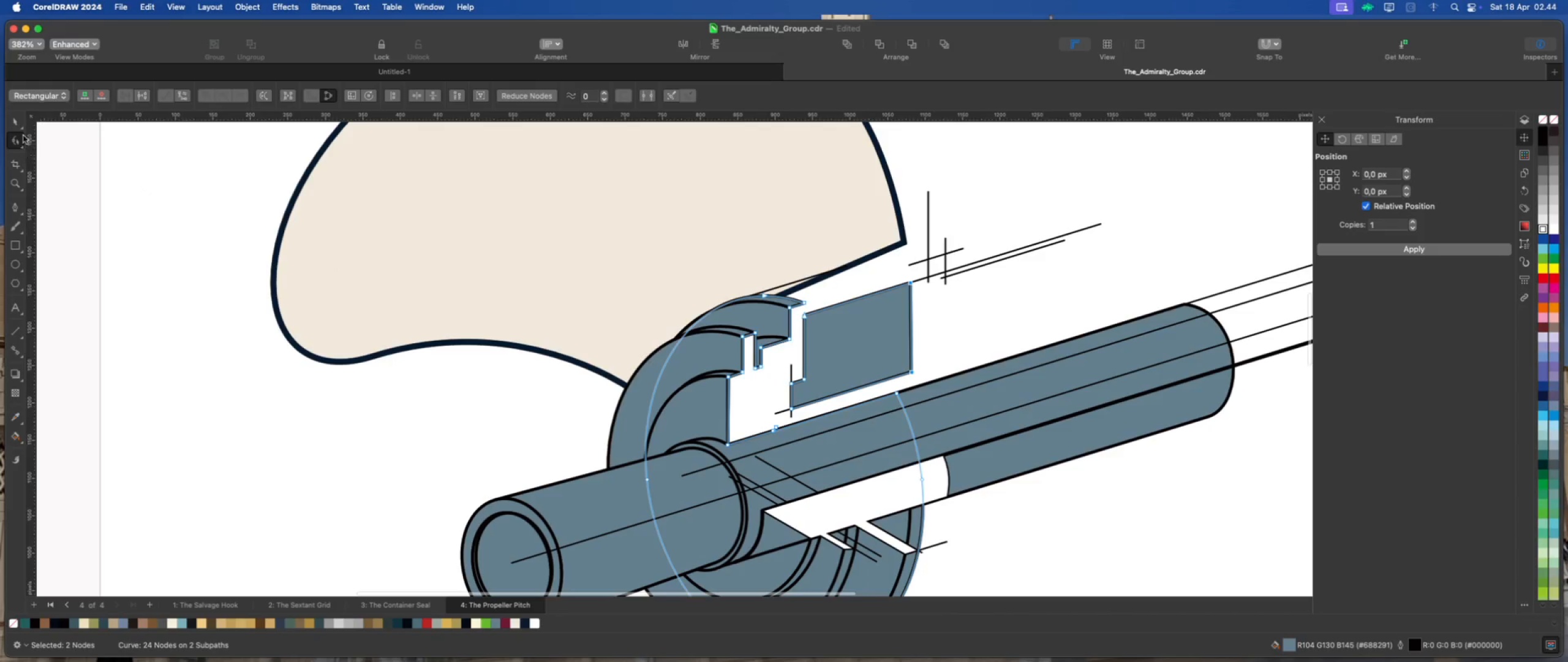 
left_click([21, 121])
 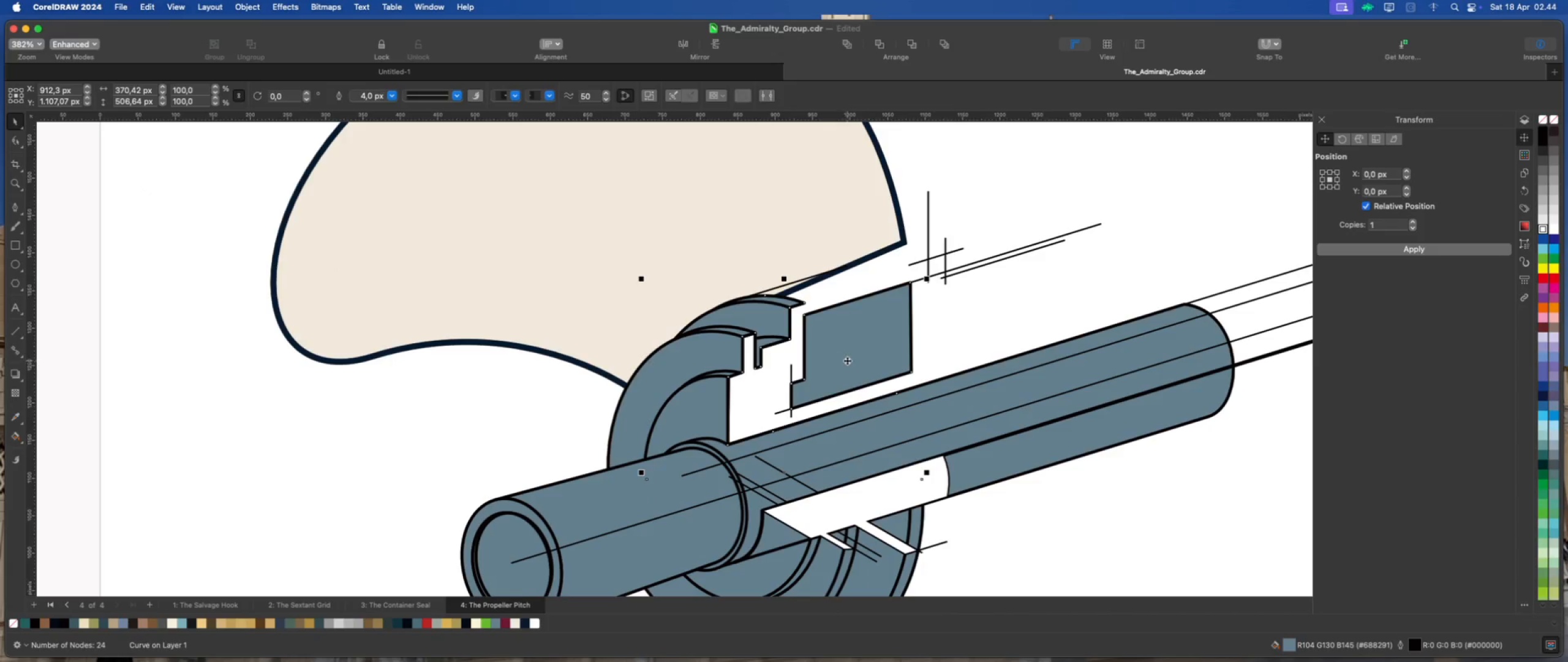 
scroll: coordinate [749, 321], scroll_direction: down, amount: 4.0
 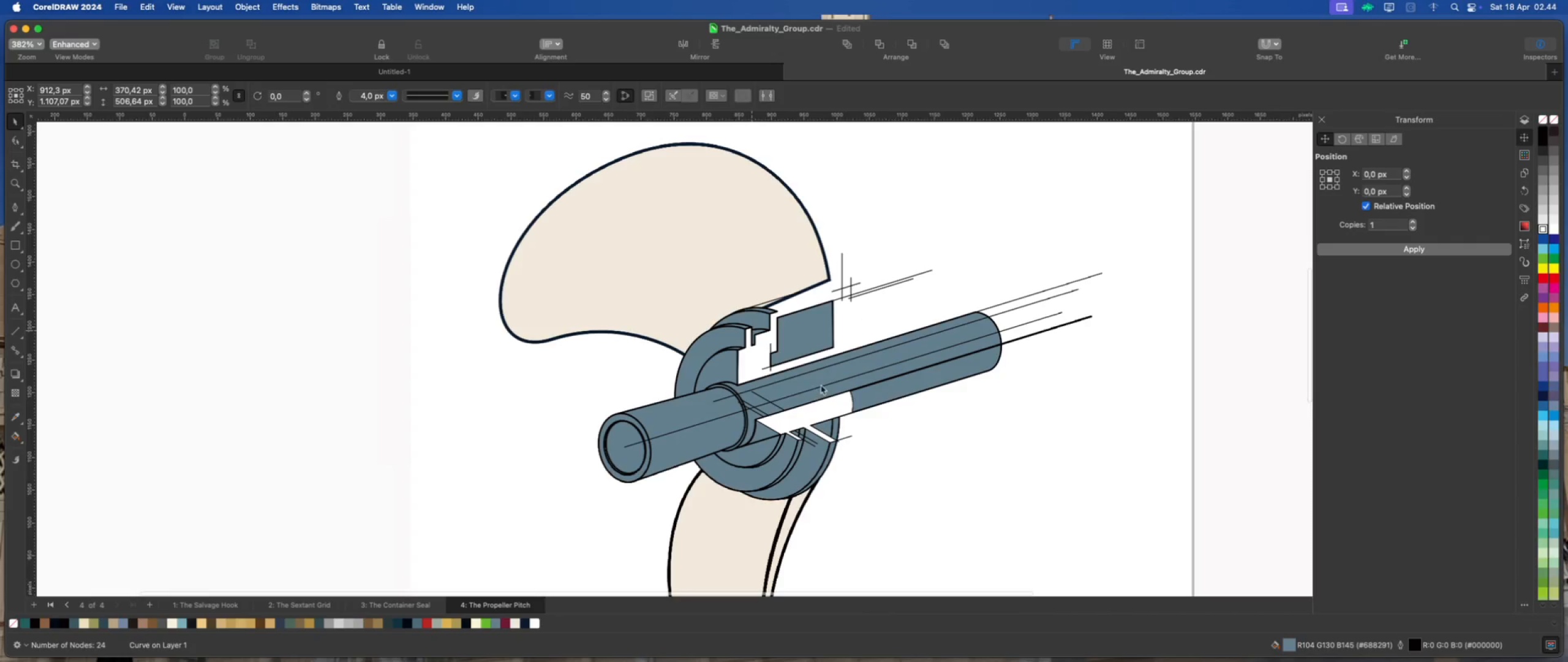 
scroll: coordinate [764, 336], scroll_direction: up, amount: 5.0
 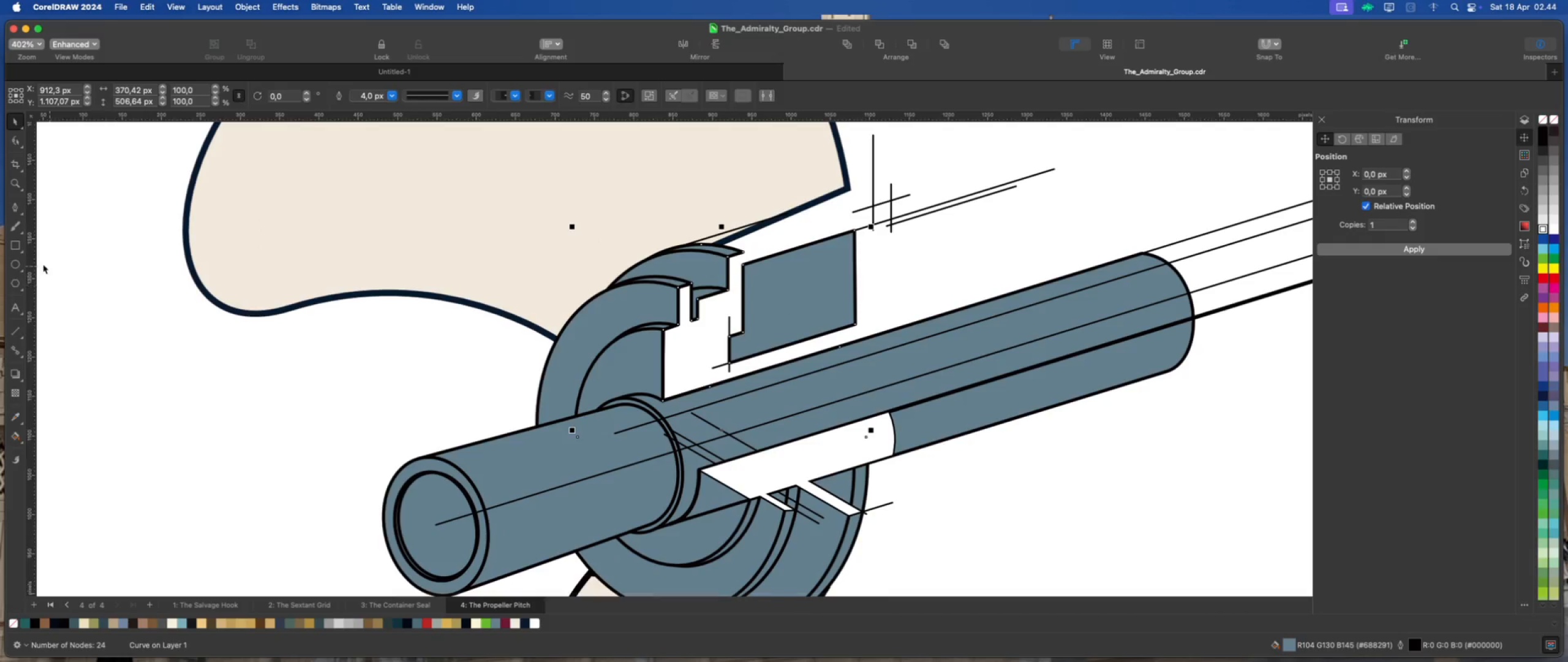 
mouse_move([16, 230])
 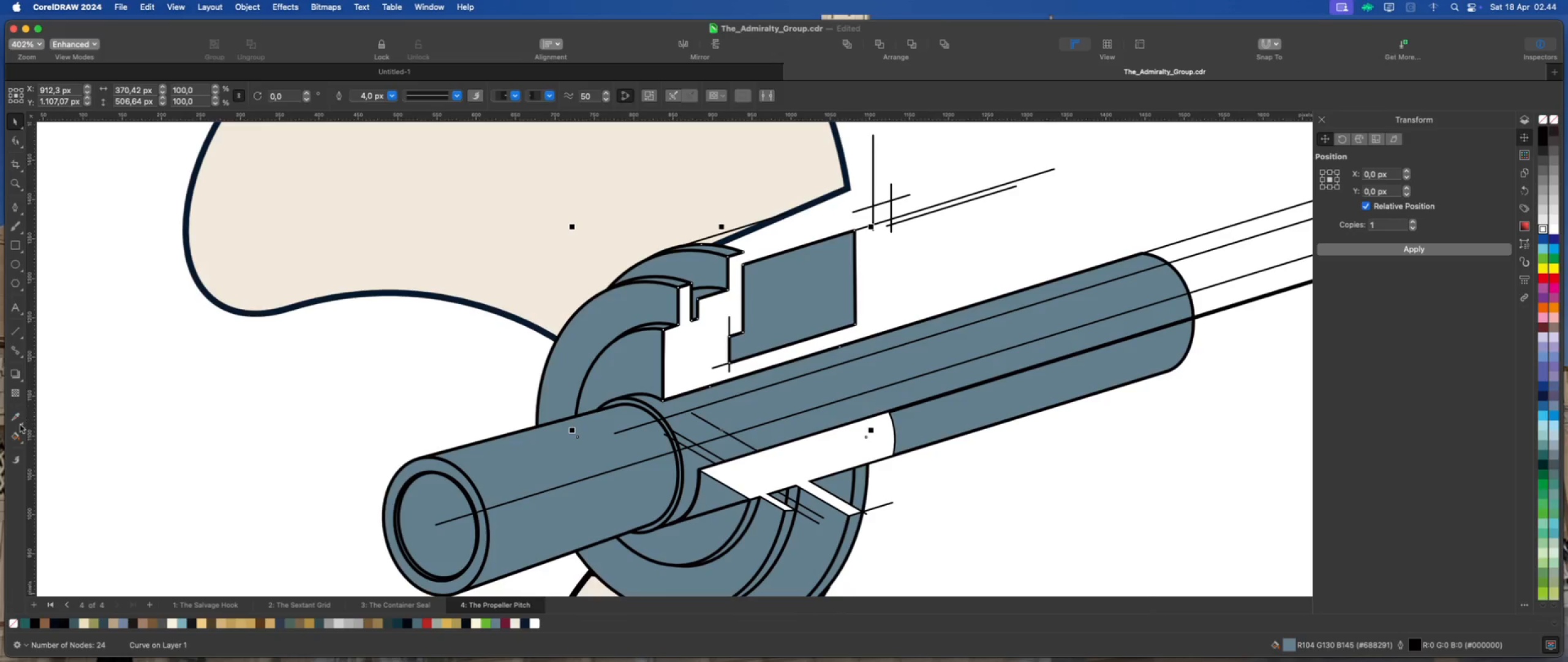 
left_click([21, 443])
 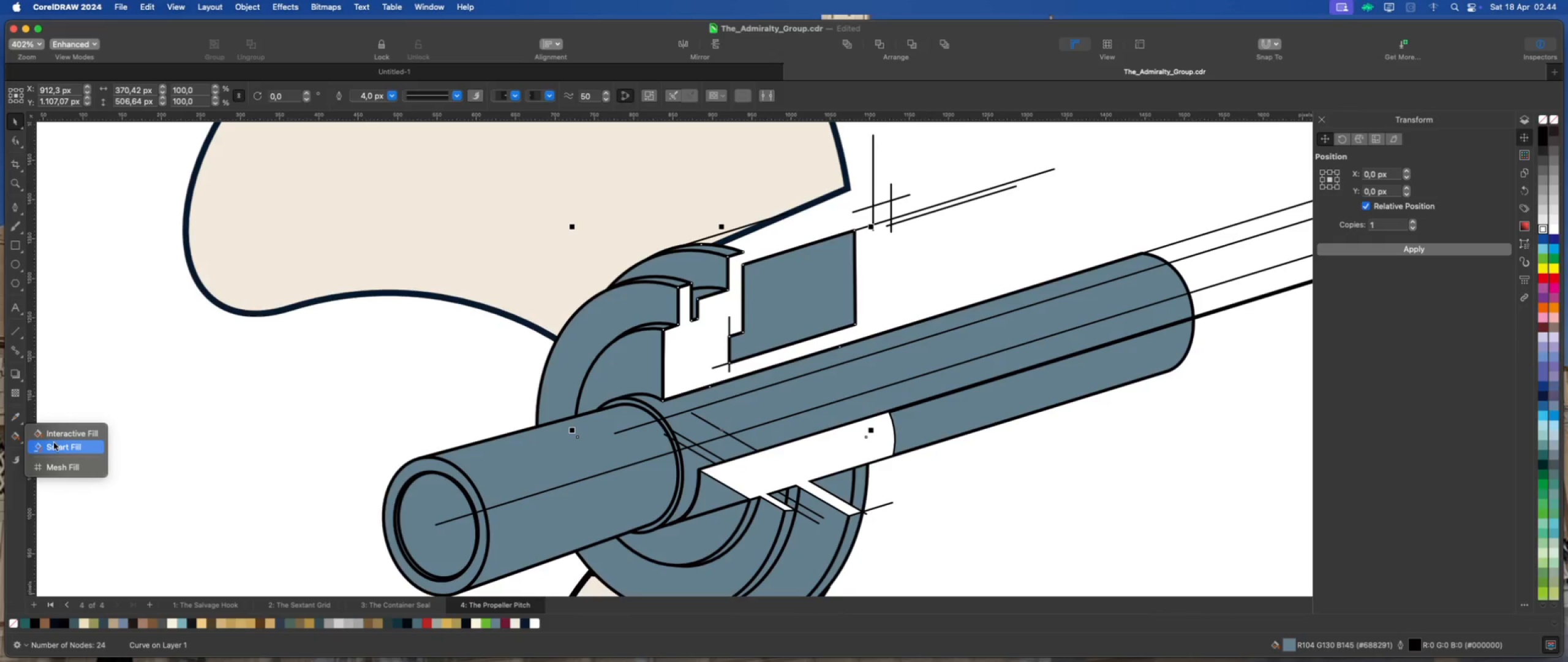 
left_click([55, 443])
 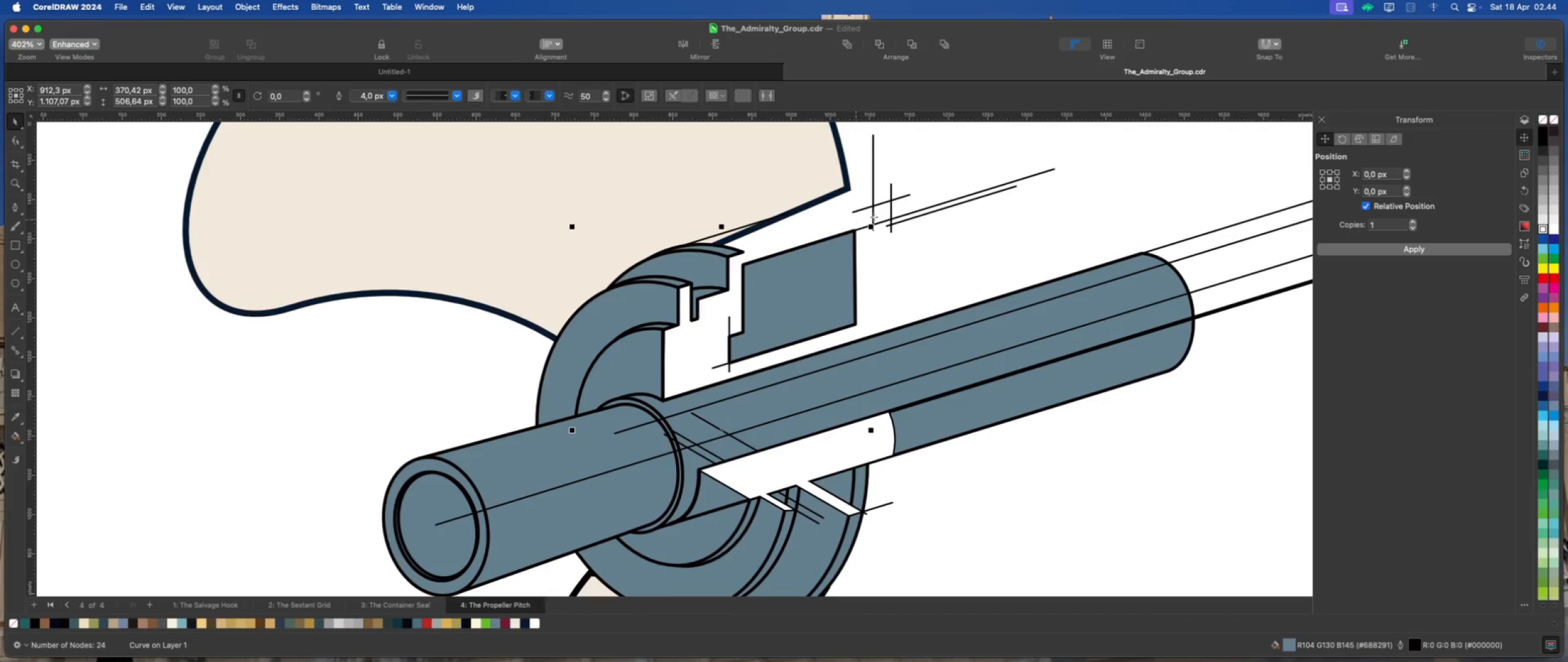 
left_click([880, 215])
 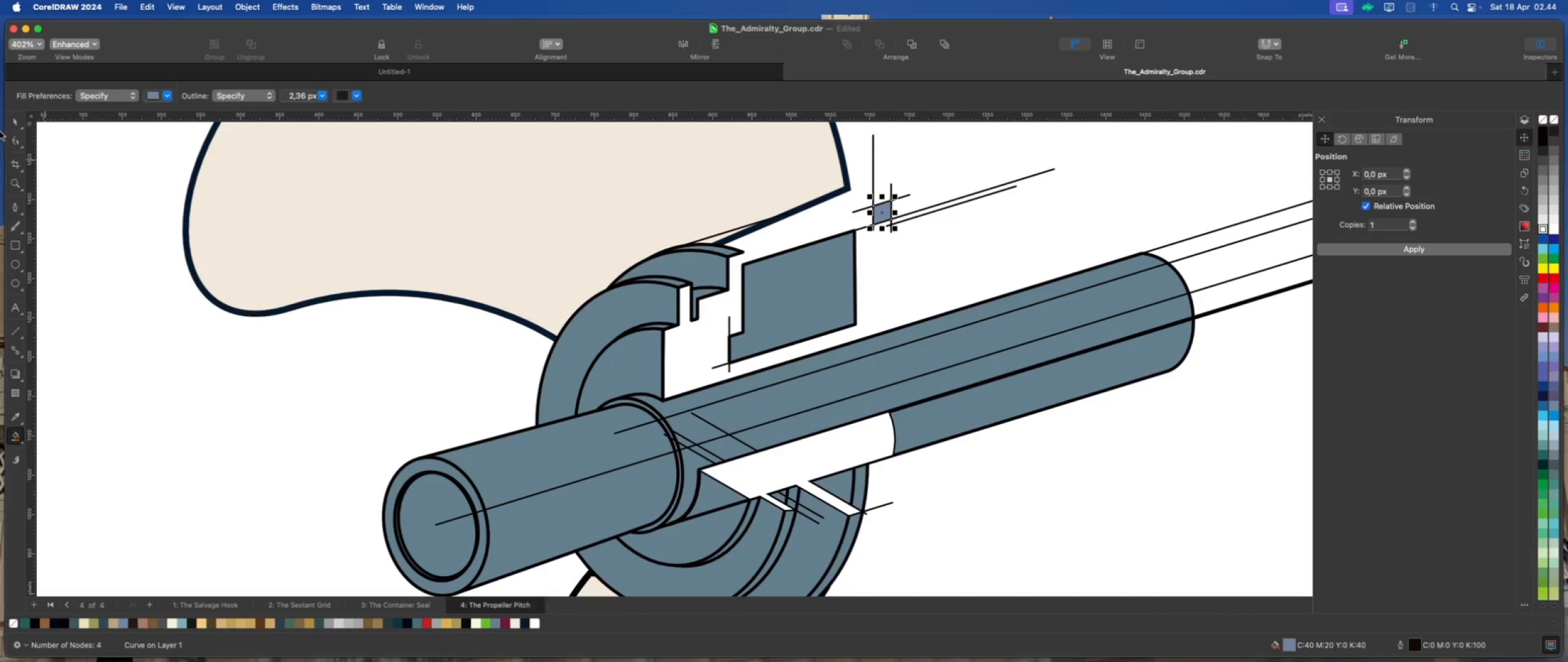 
left_click([13, 121])
 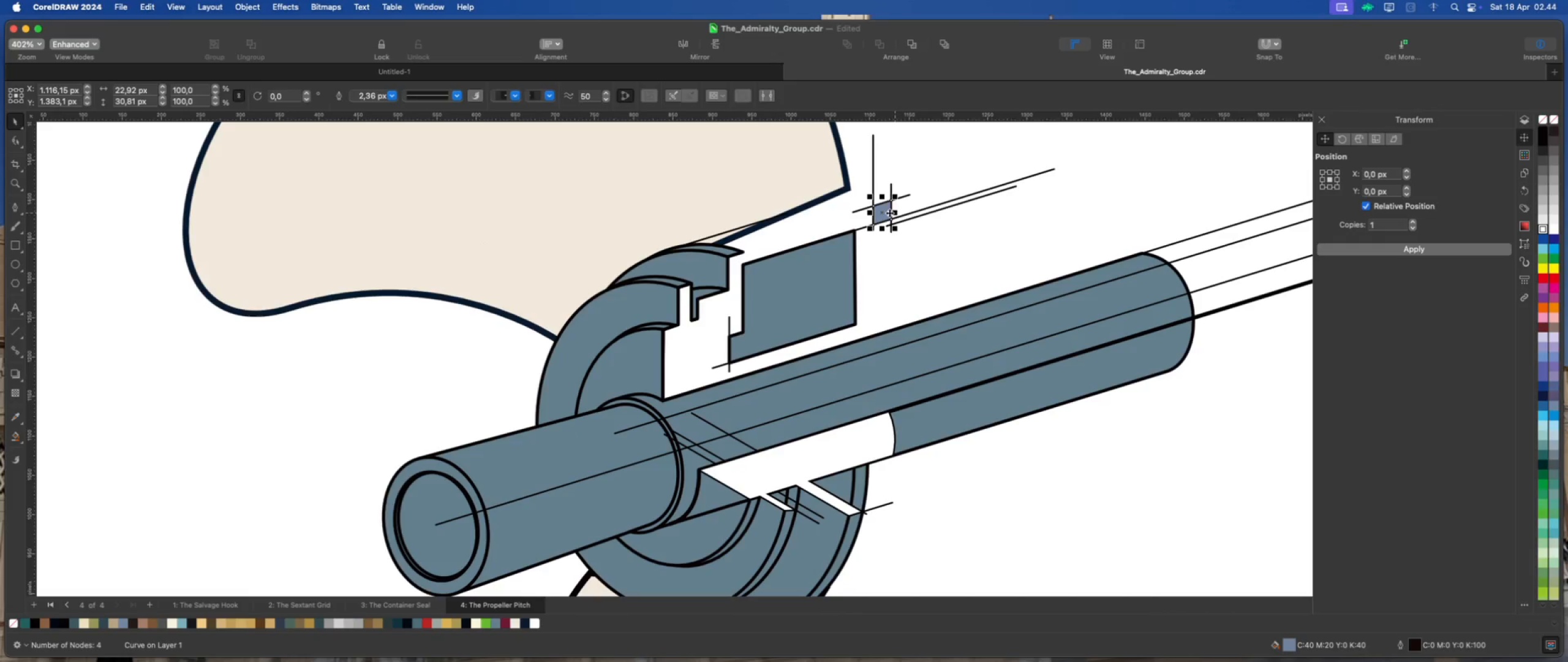 
left_click_drag(start_coordinate=[883, 213], to_coordinate=[791, 344])
 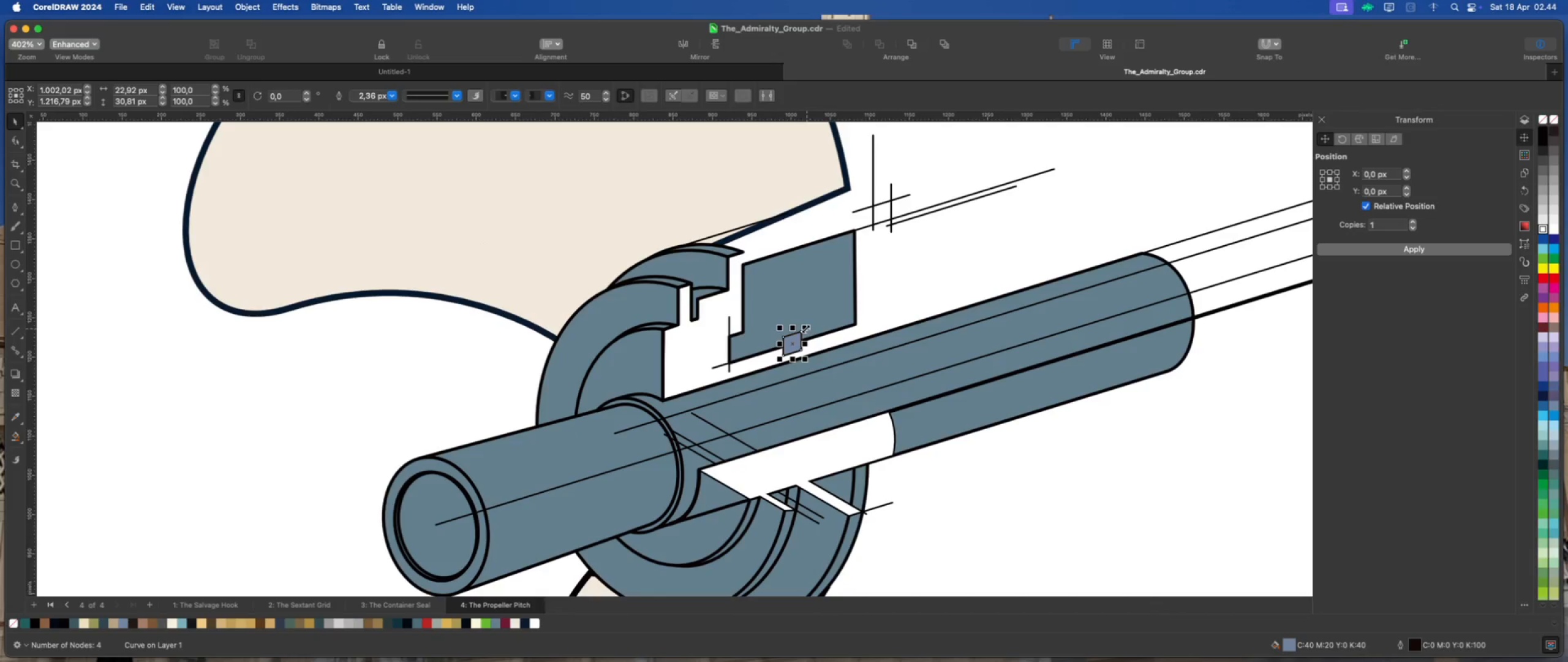 
left_click_drag(start_coordinate=[804, 328], to_coordinate=[842, 281])
 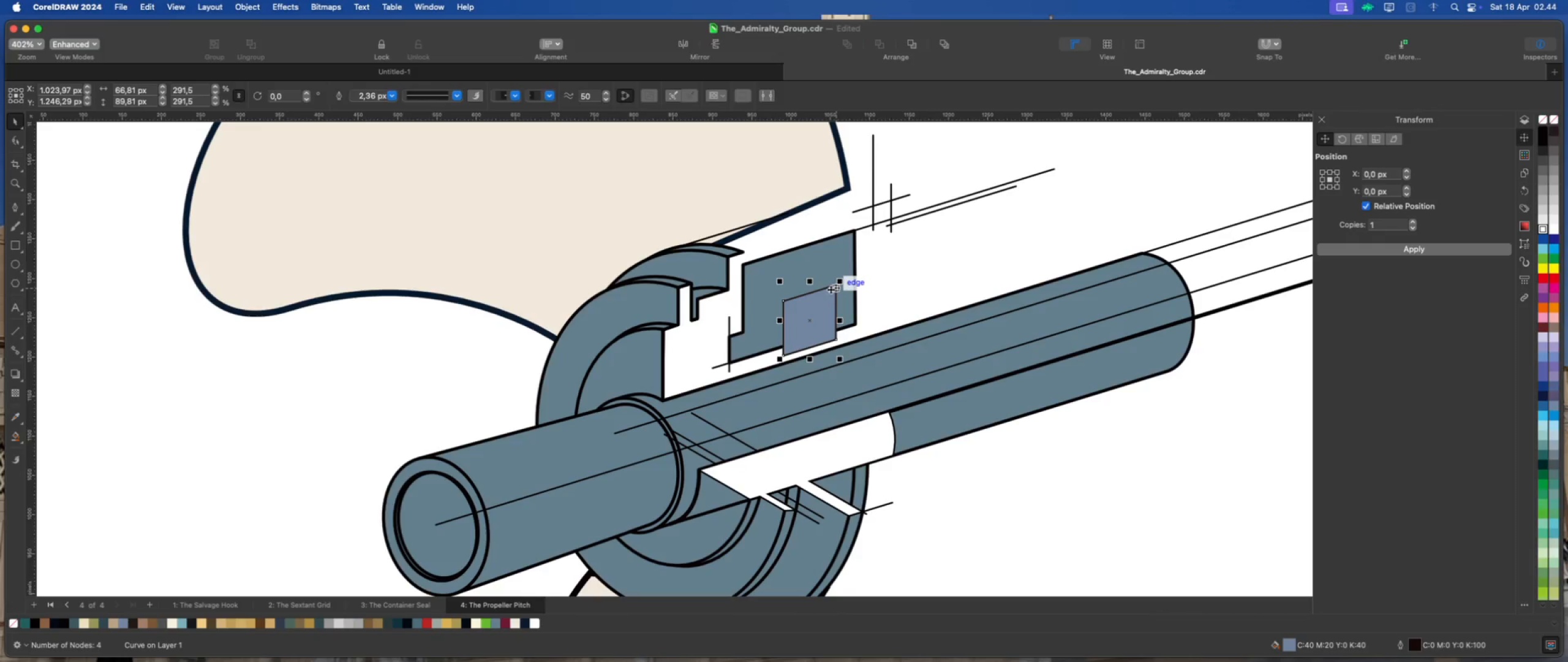 
wait(6.0)
 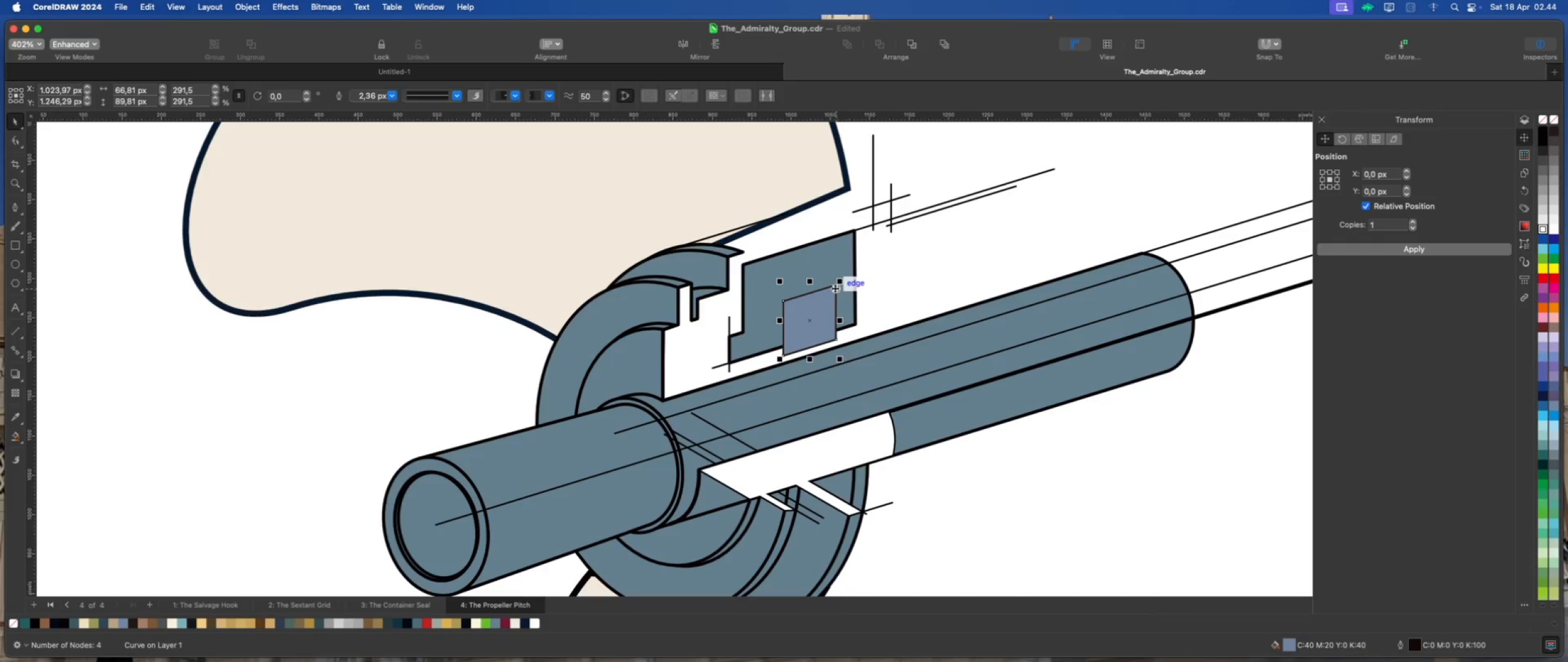 
left_click_drag(start_coordinate=[777, 281], to_coordinate=[787, 295])
 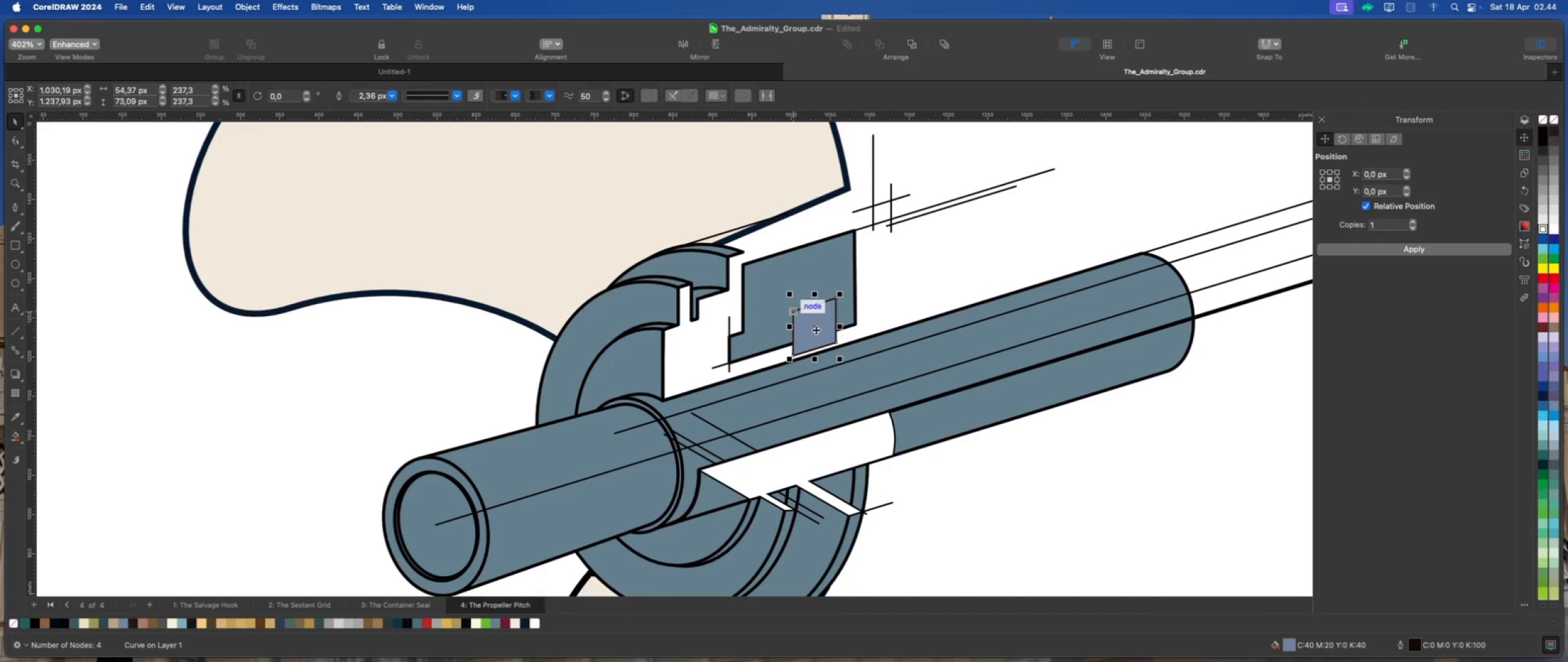 
left_click_drag(start_coordinate=[817, 329], to_coordinate=[835, 324])
 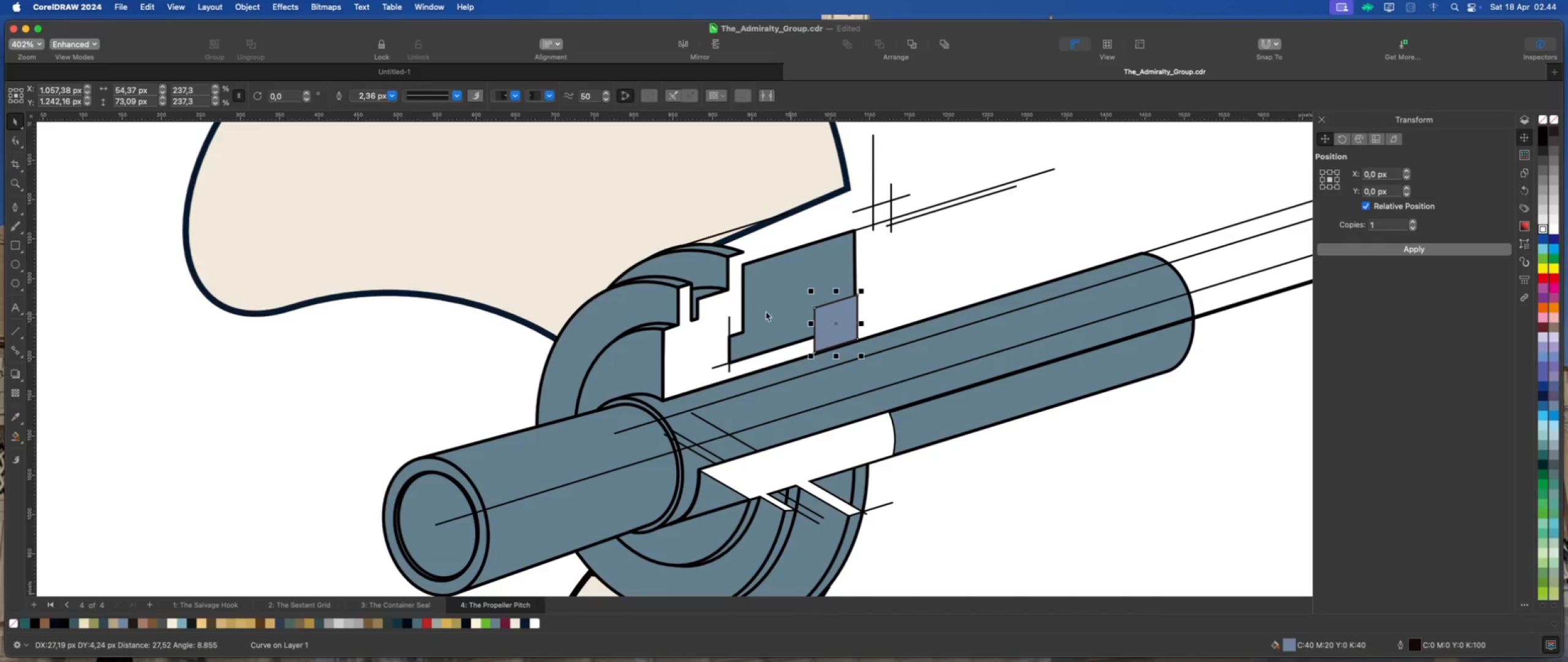 
scroll: coordinate [753, 329], scroll_direction: down, amount: 8.0
 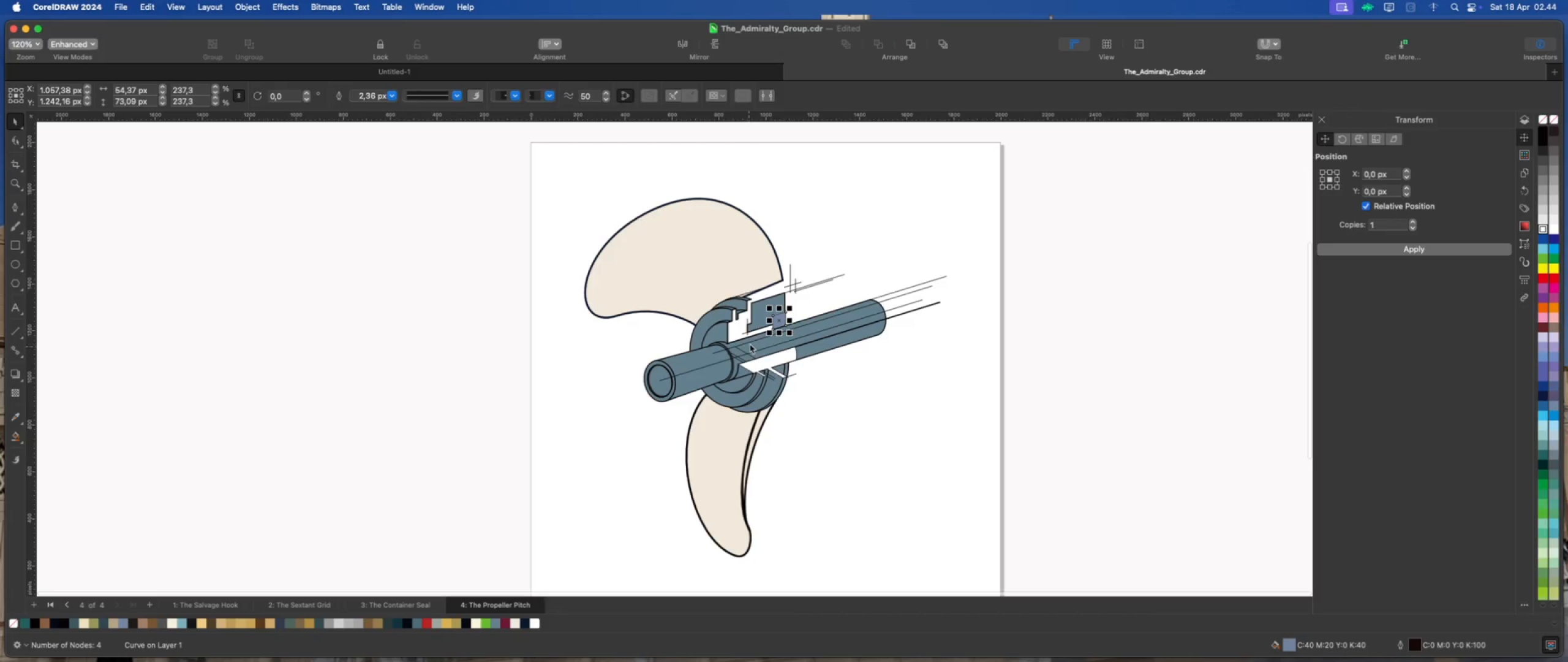 
scroll: coordinate [753, 273], scroll_direction: up, amount: 6.0
 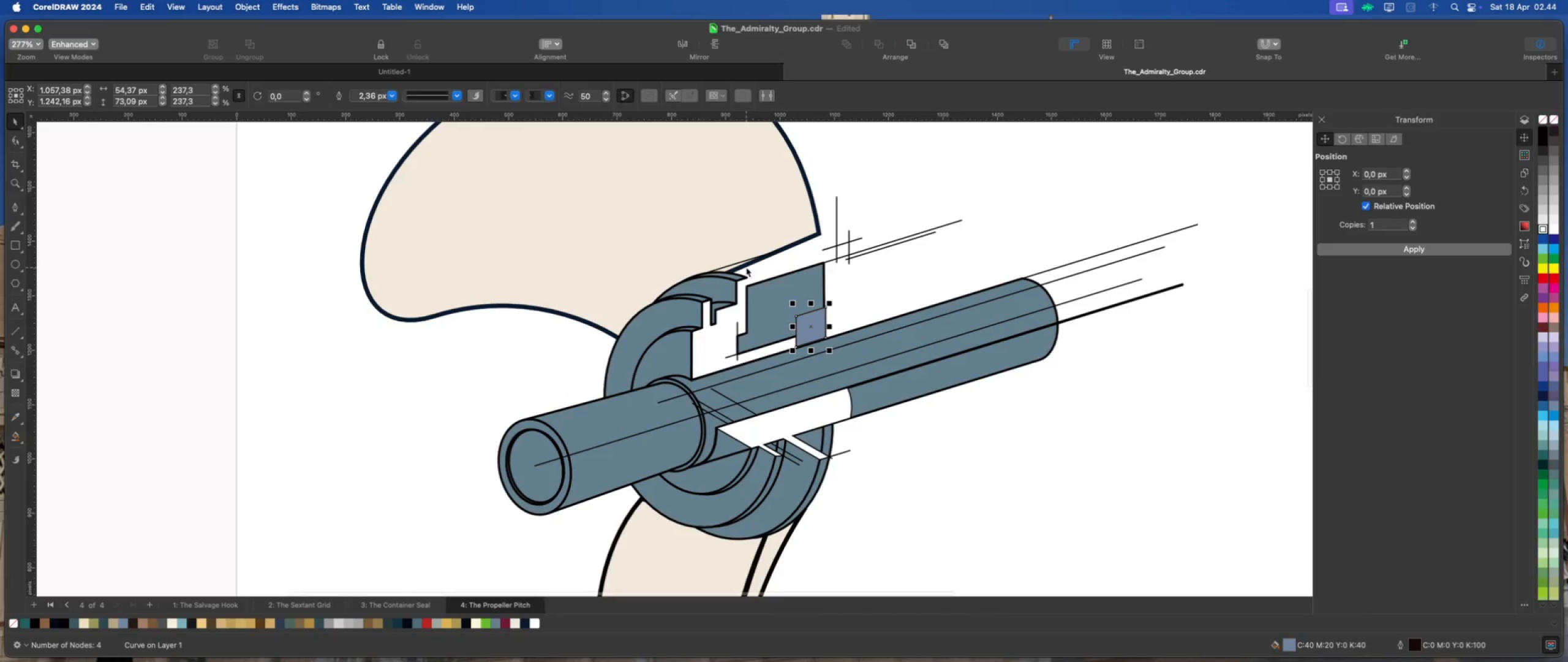 
left_click([740, 246])
 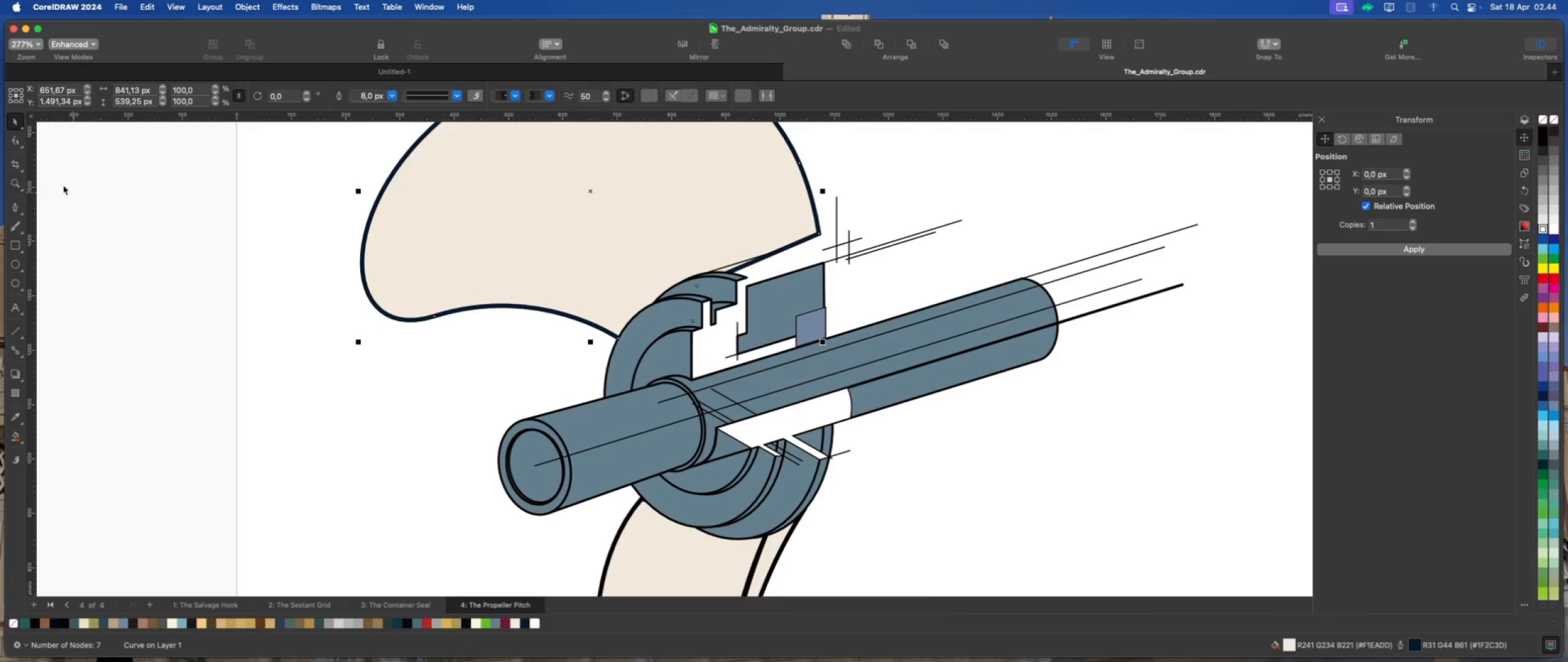 
left_click([15, 139])
 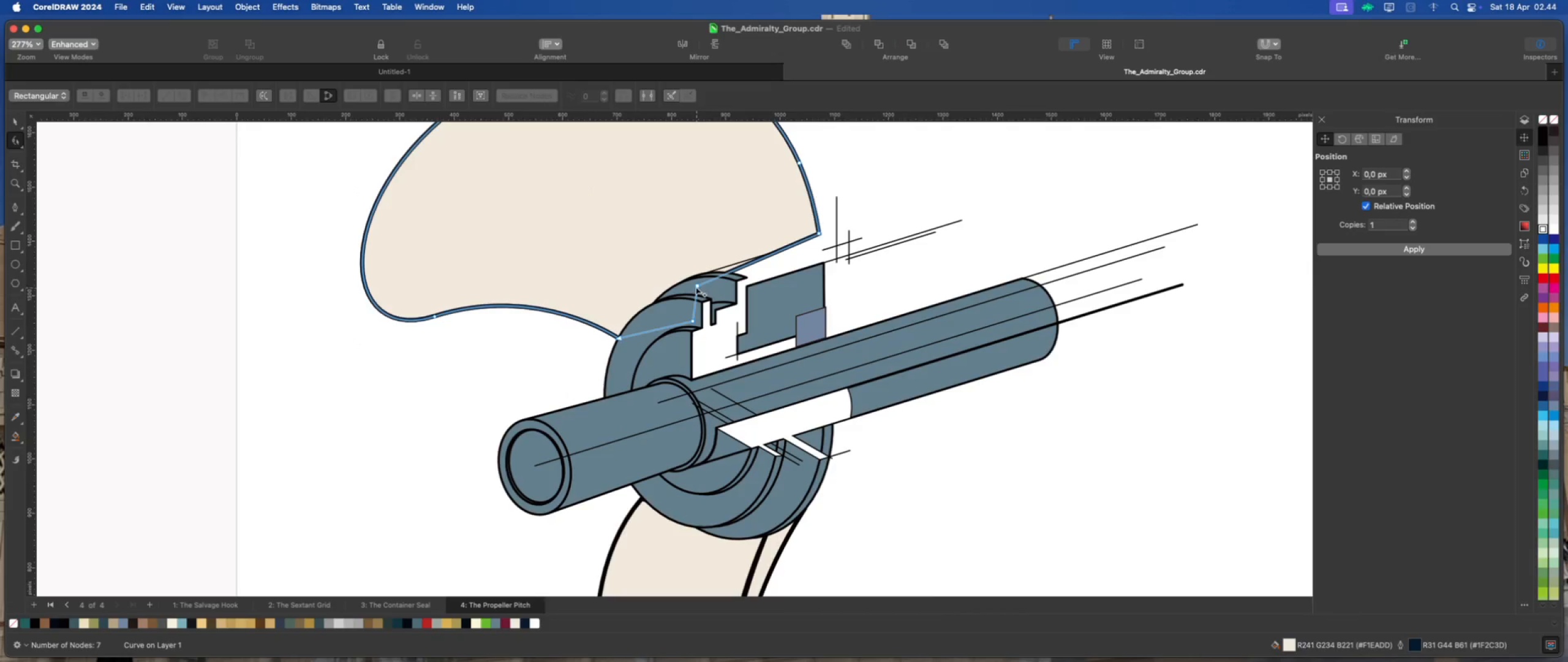 
left_click_drag(start_coordinate=[696, 286], to_coordinate=[683, 286])
 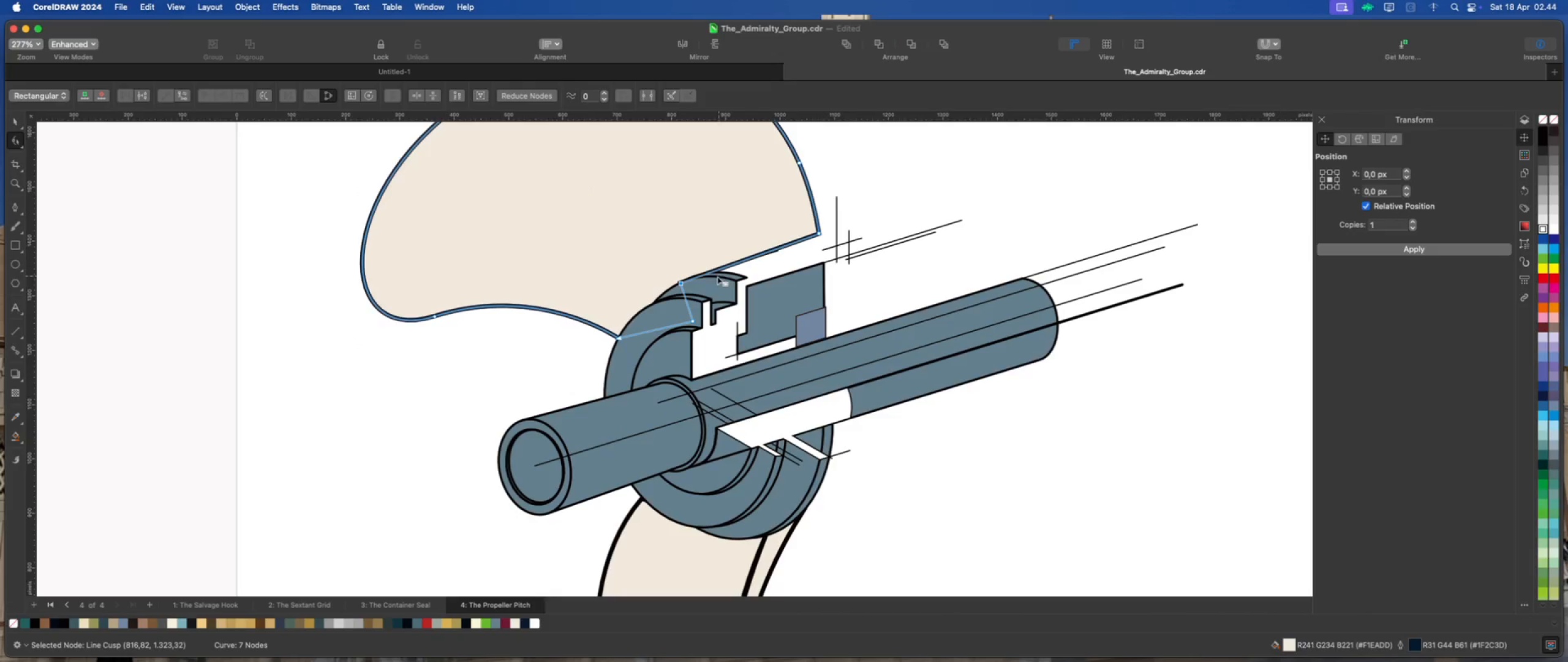 
scroll: coordinate [736, 254], scroll_direction: up, amount: 2.0
 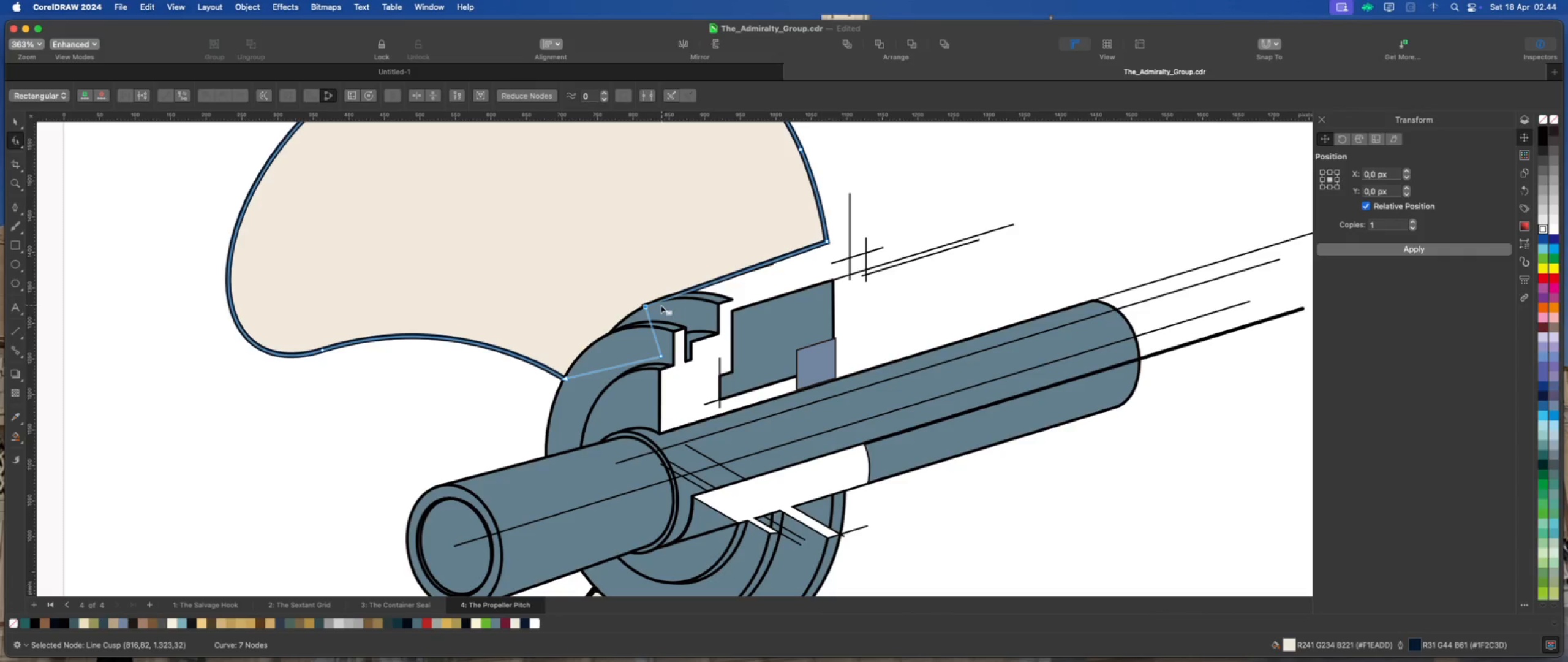 
left_click_drag(start_coordinate=[644, 305], to_coordinate=[622, 272])
 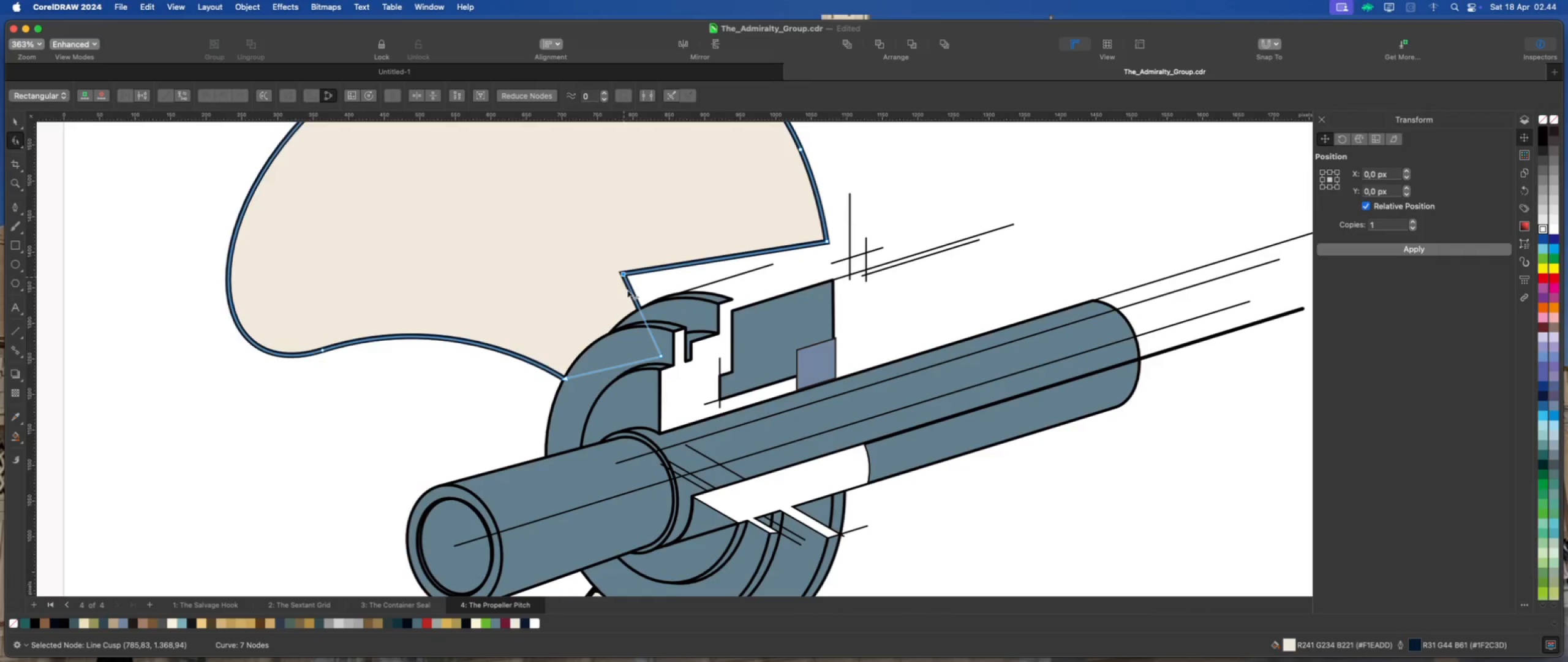 
scroll: coordinate [658, 256], scroll_direction: none, amount: 0.0
 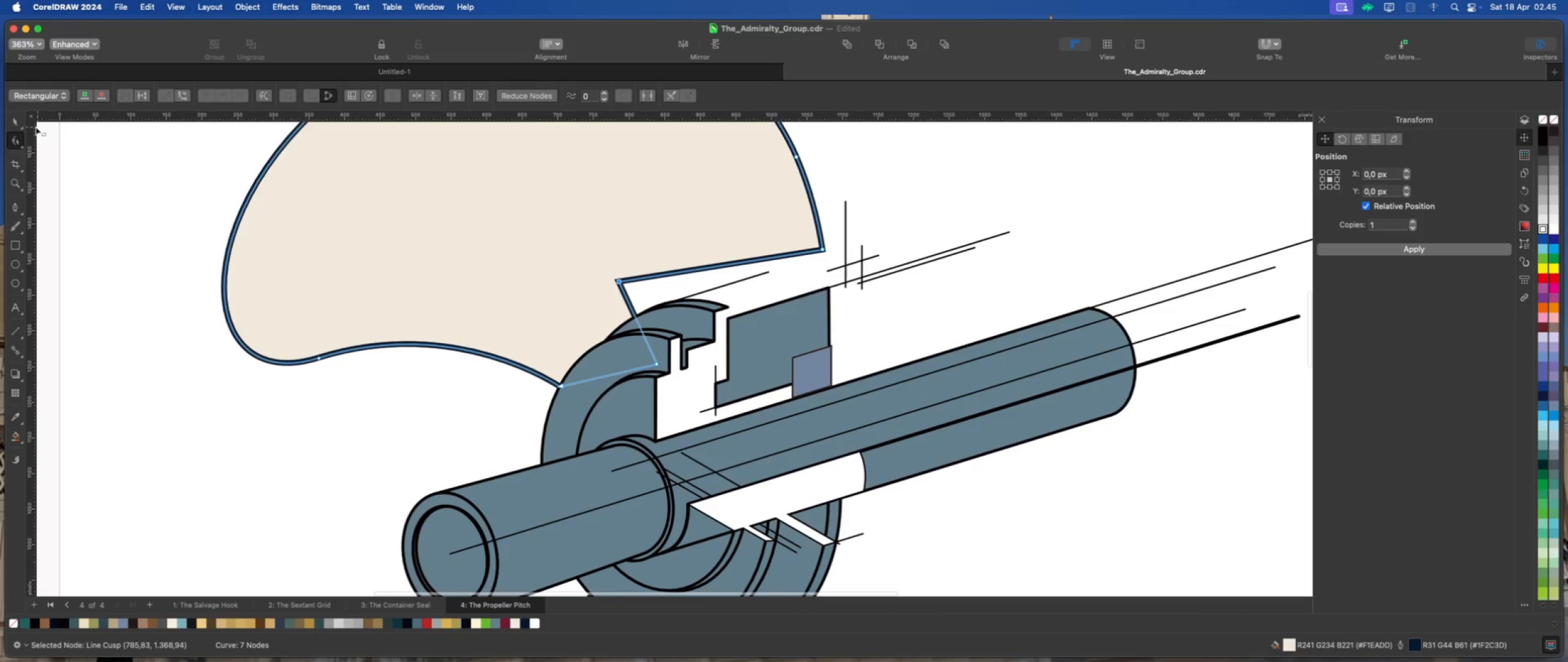 
left_click([15, 124])
 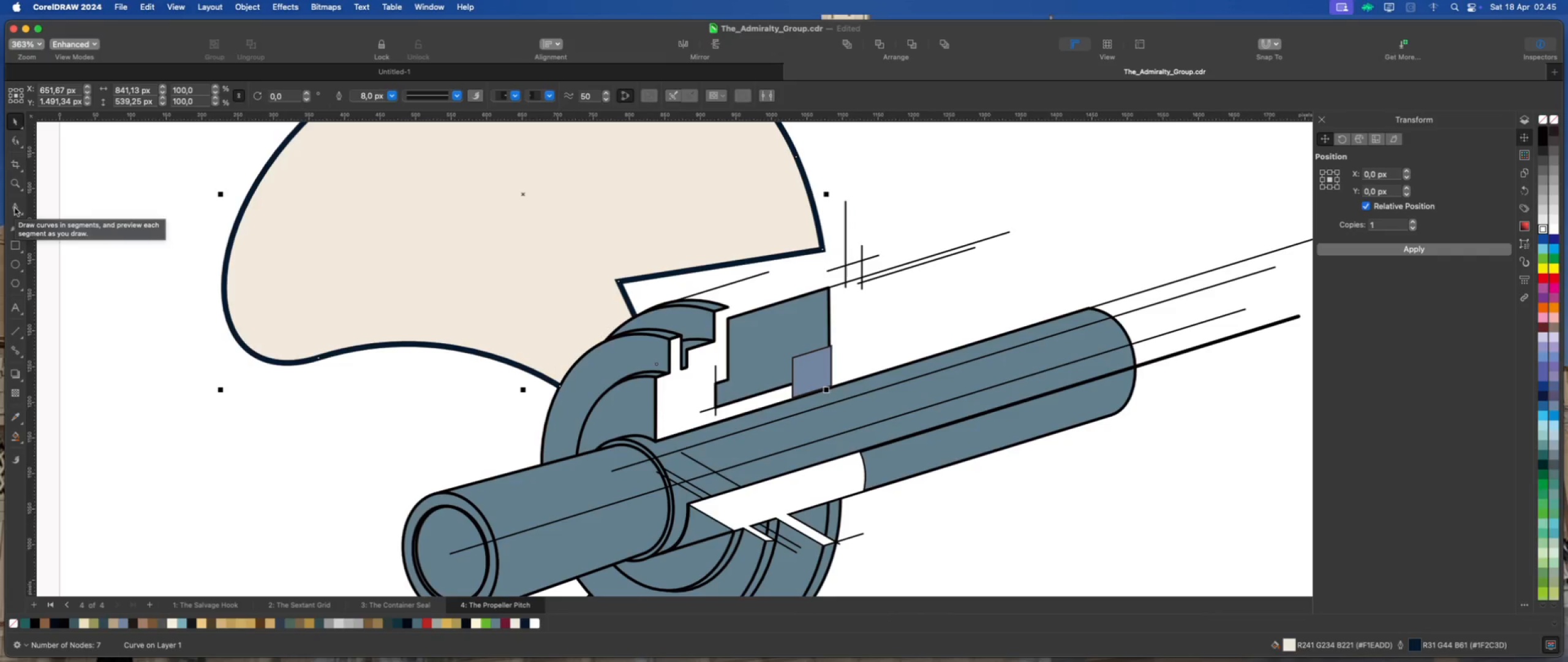 
left_click([15, 208])
 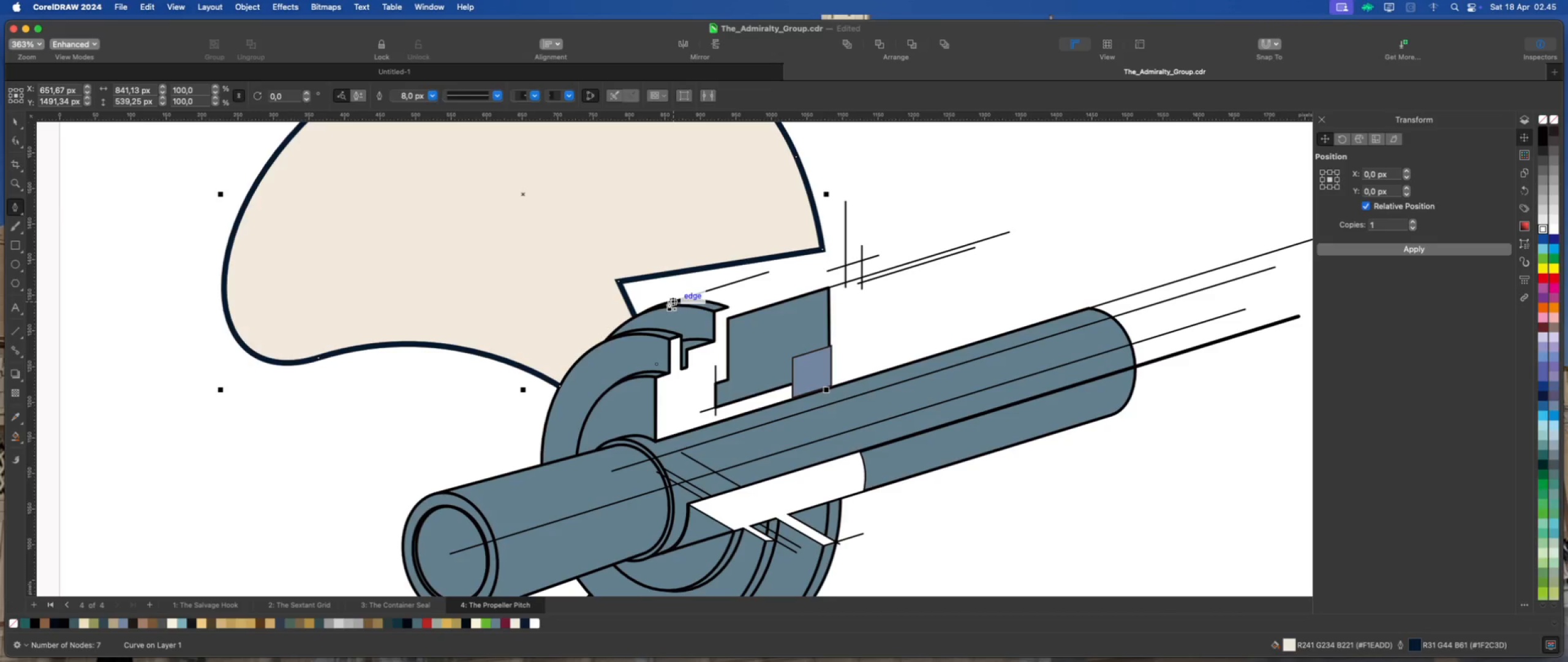 
left_click([669, 300])
 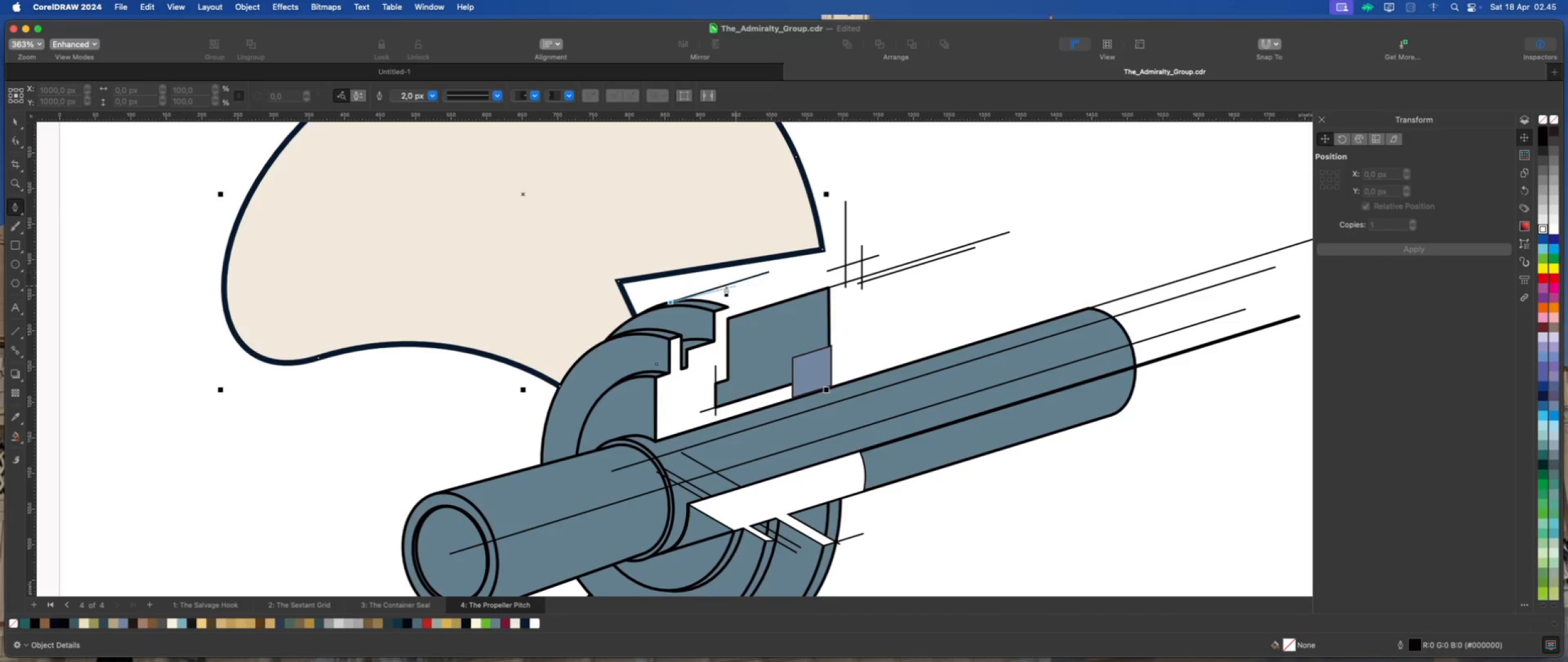 
wait(5.84)
 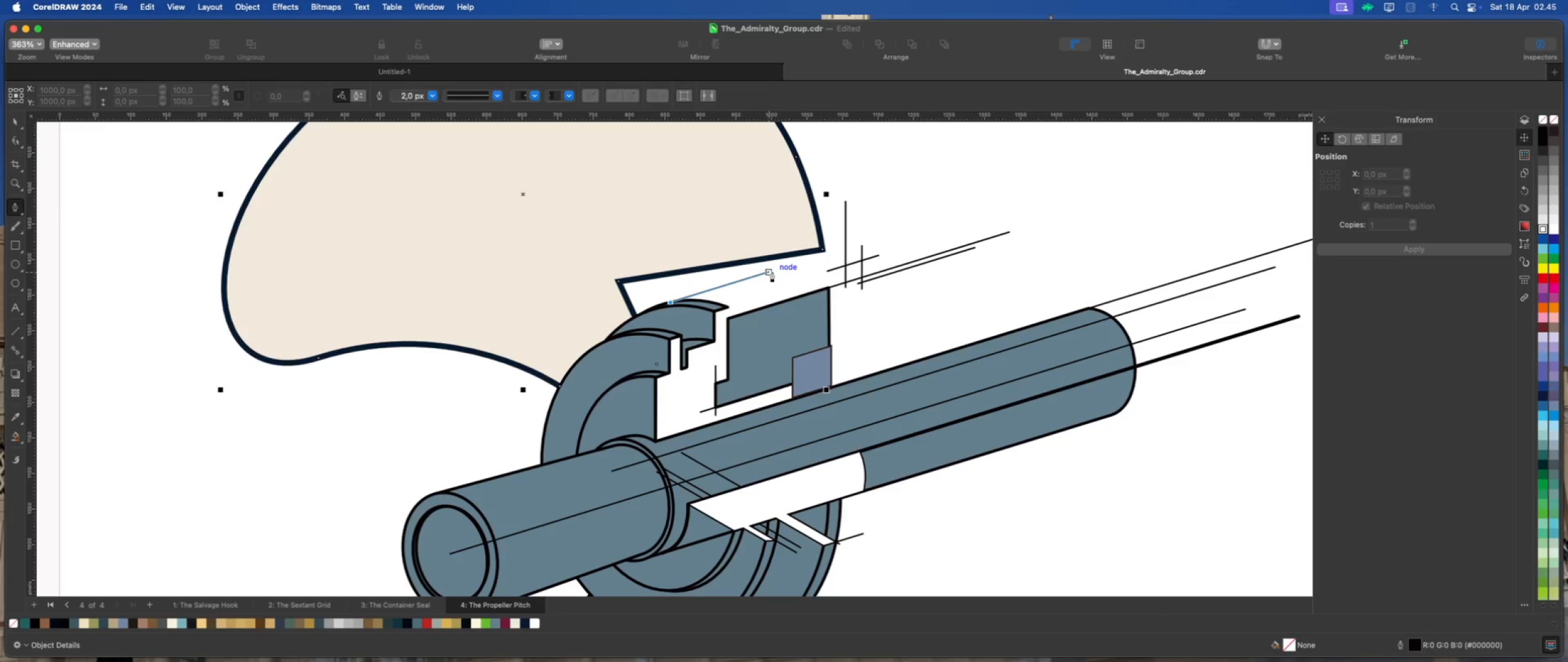 
left_click([734, 281])
 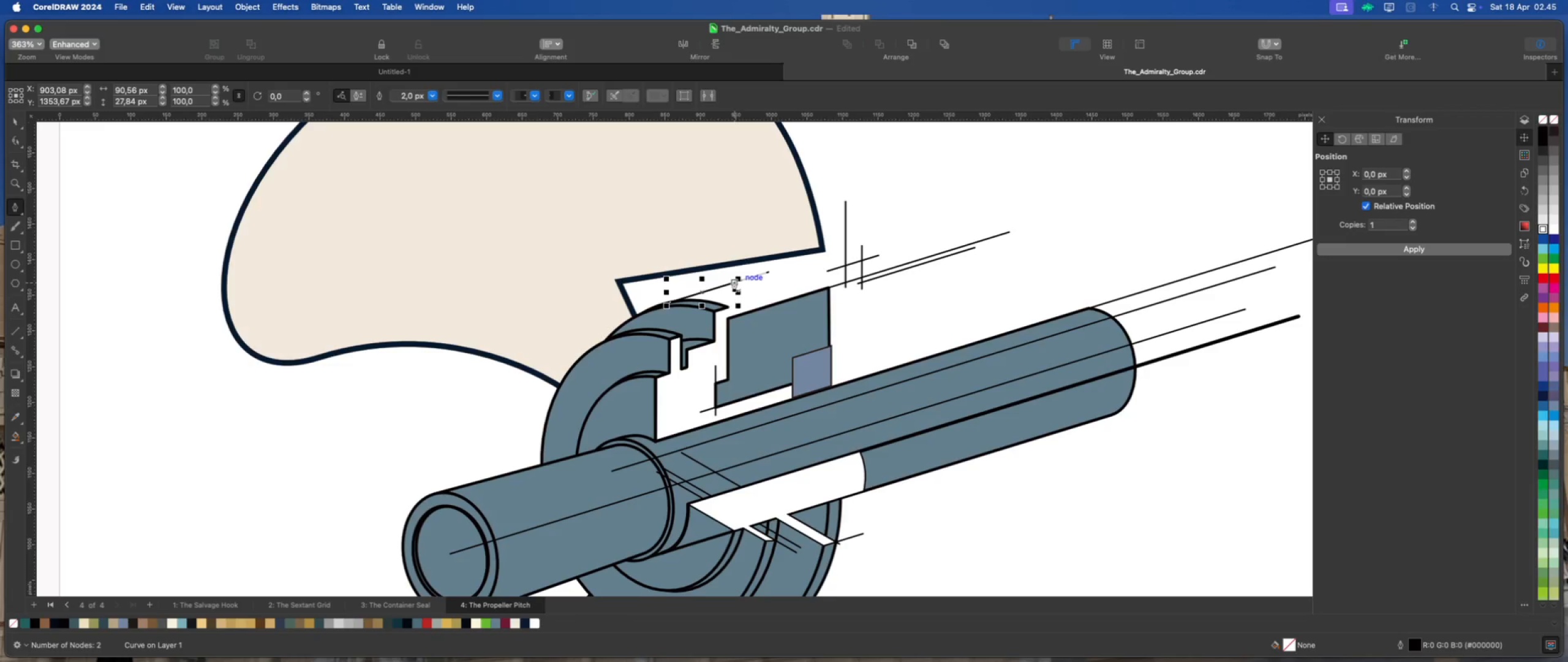 
key(Escape)
 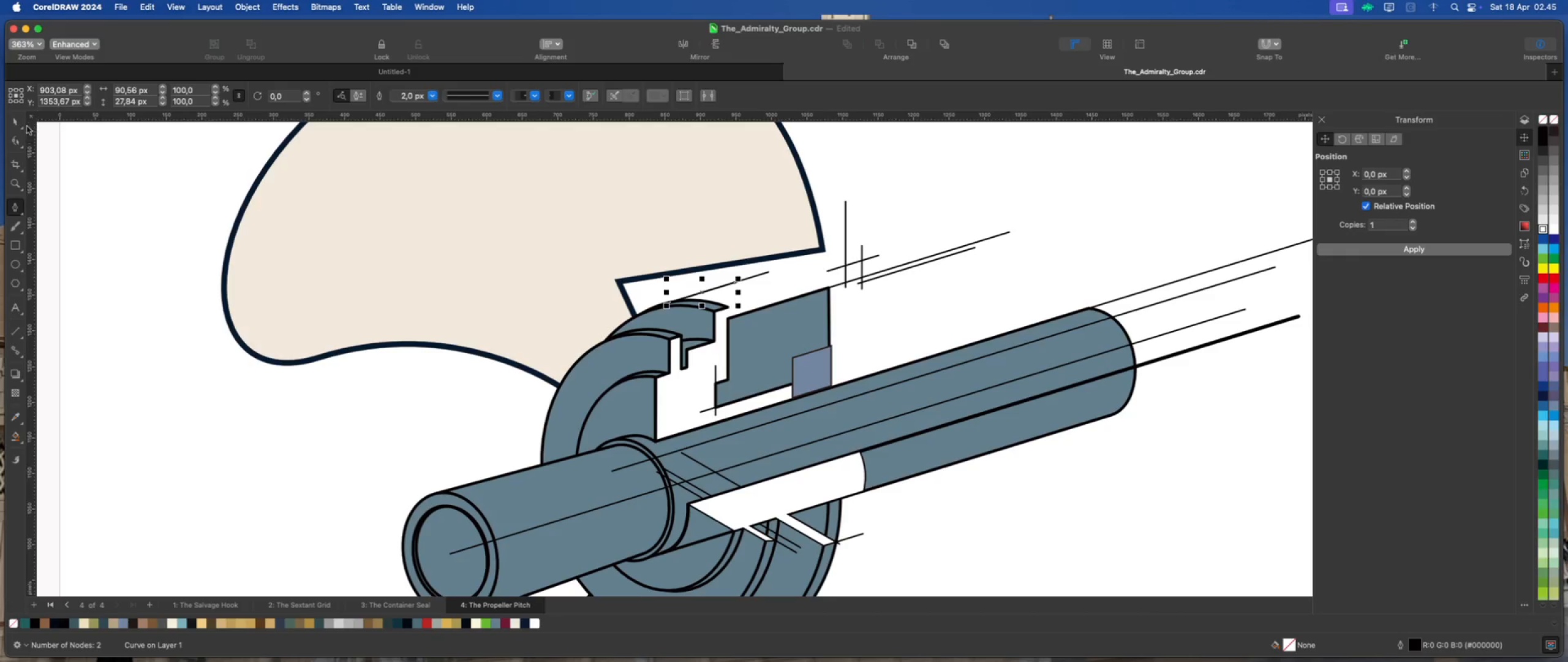 
left_click([16, 121])
 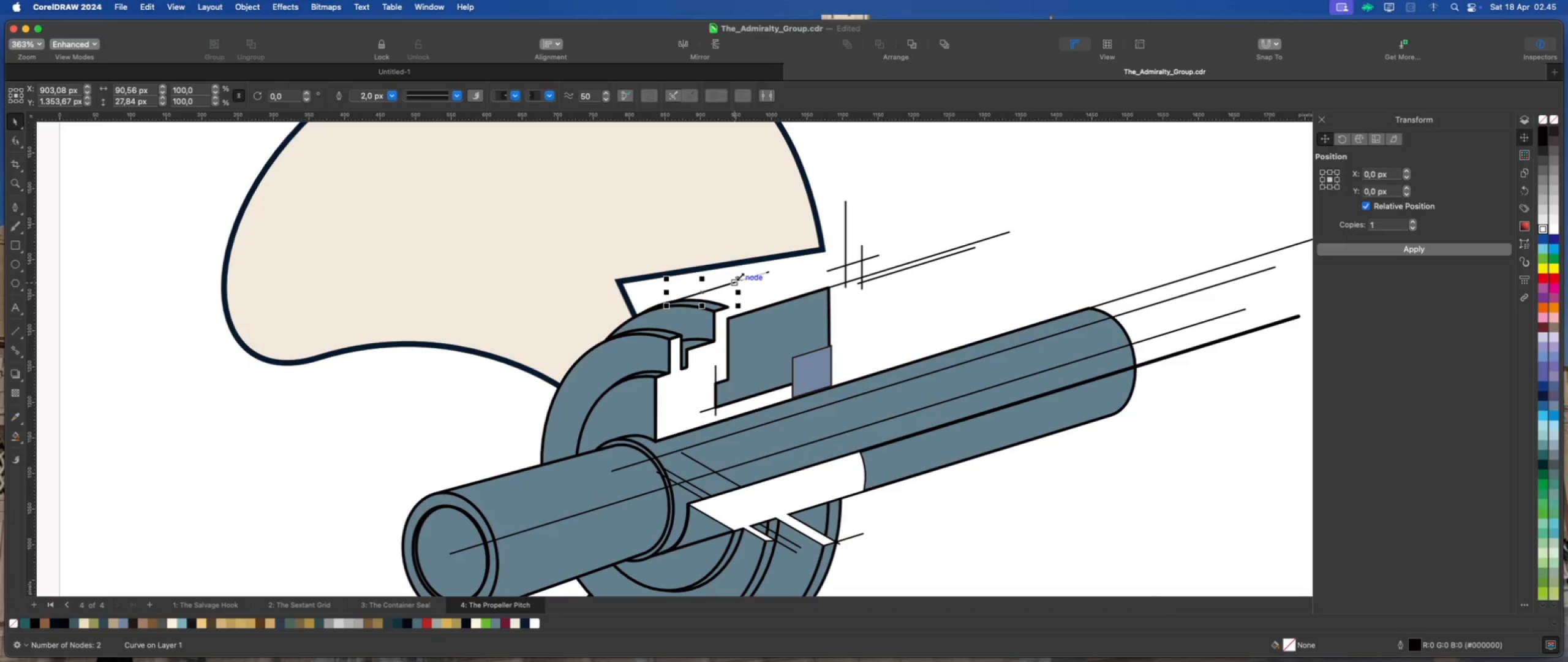 
left_click_drag(start_coordinate=[740, 276], to_coordinate=[755, 269])
 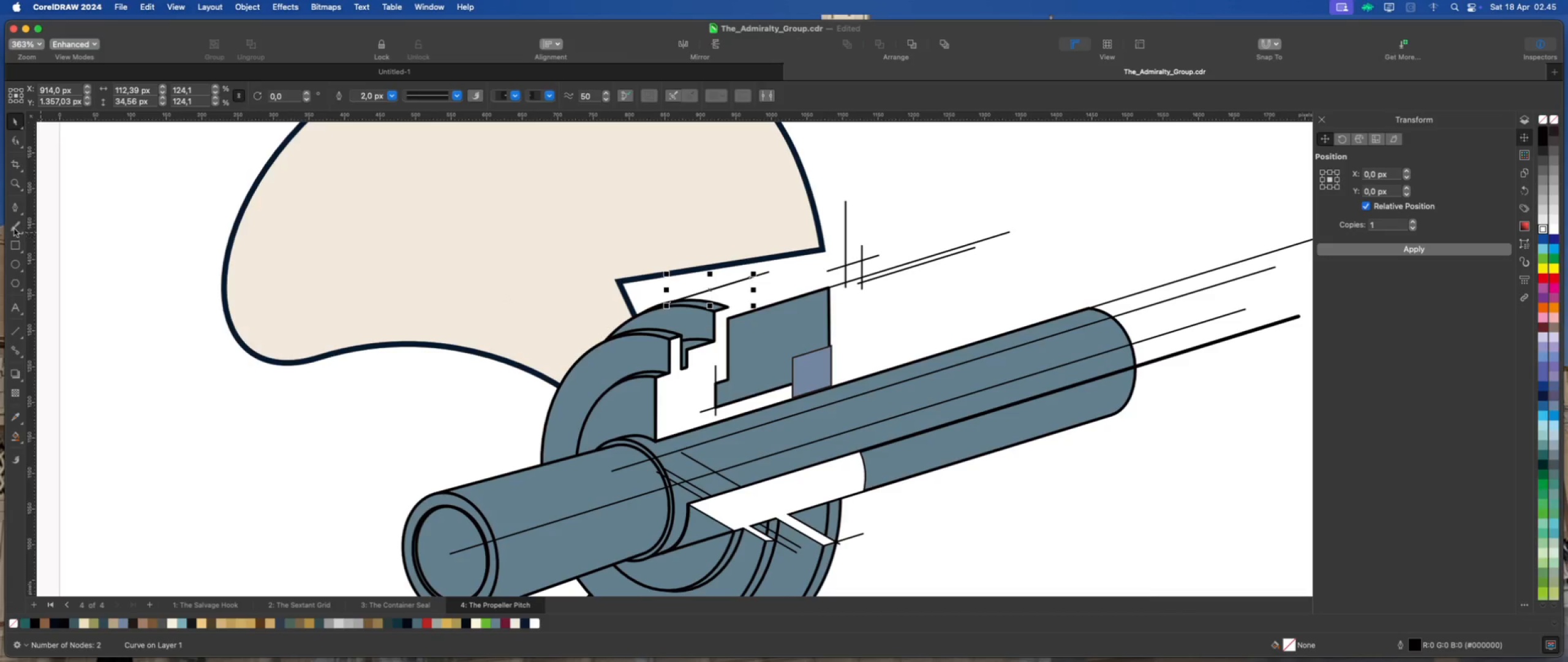 
left_click([18, 207])
 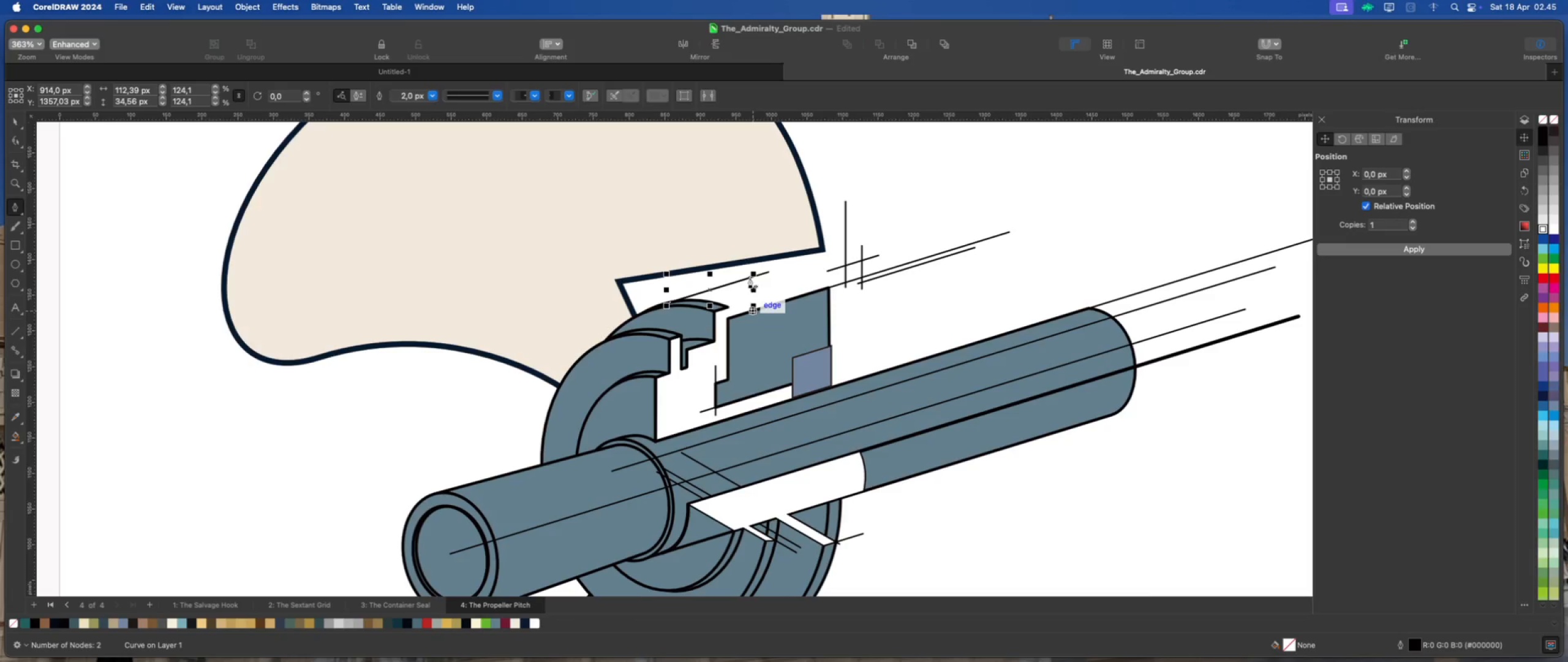 
left_click([749, 277])
 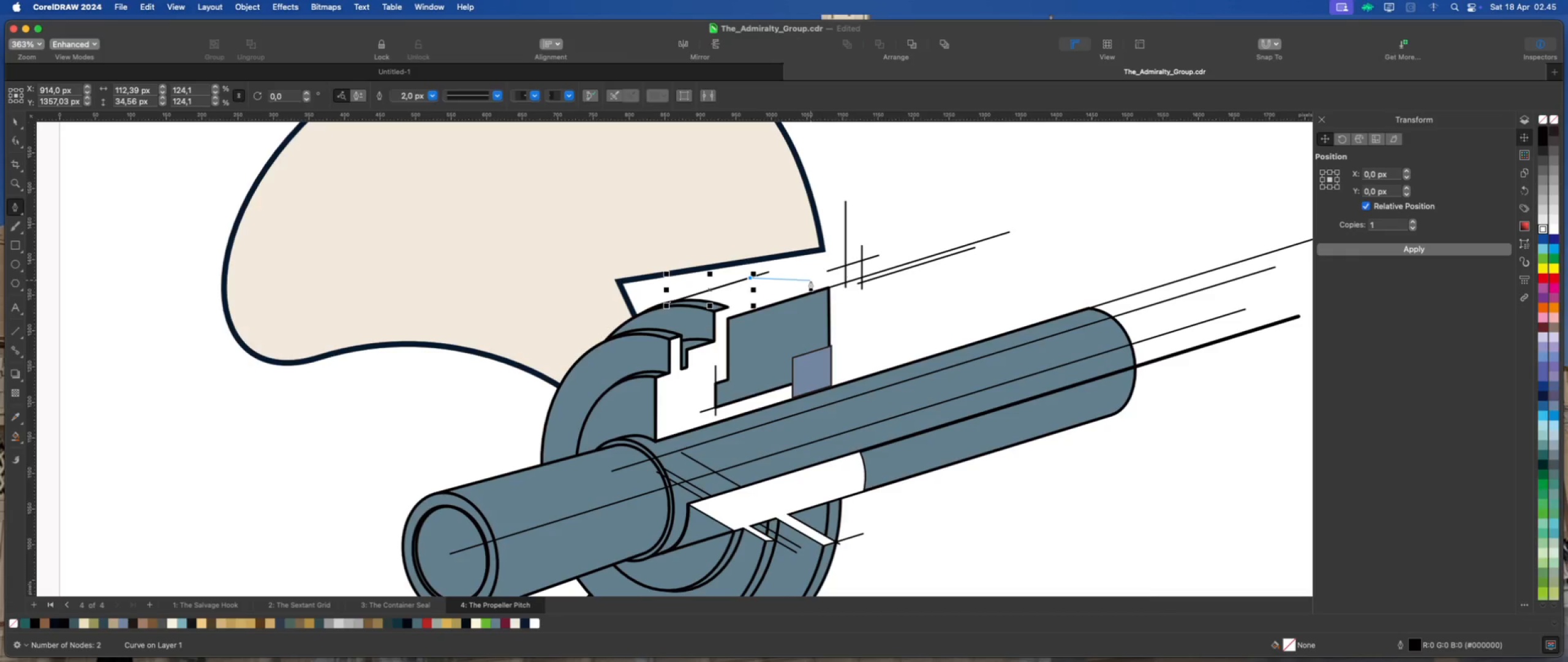 
wait(6.78)
 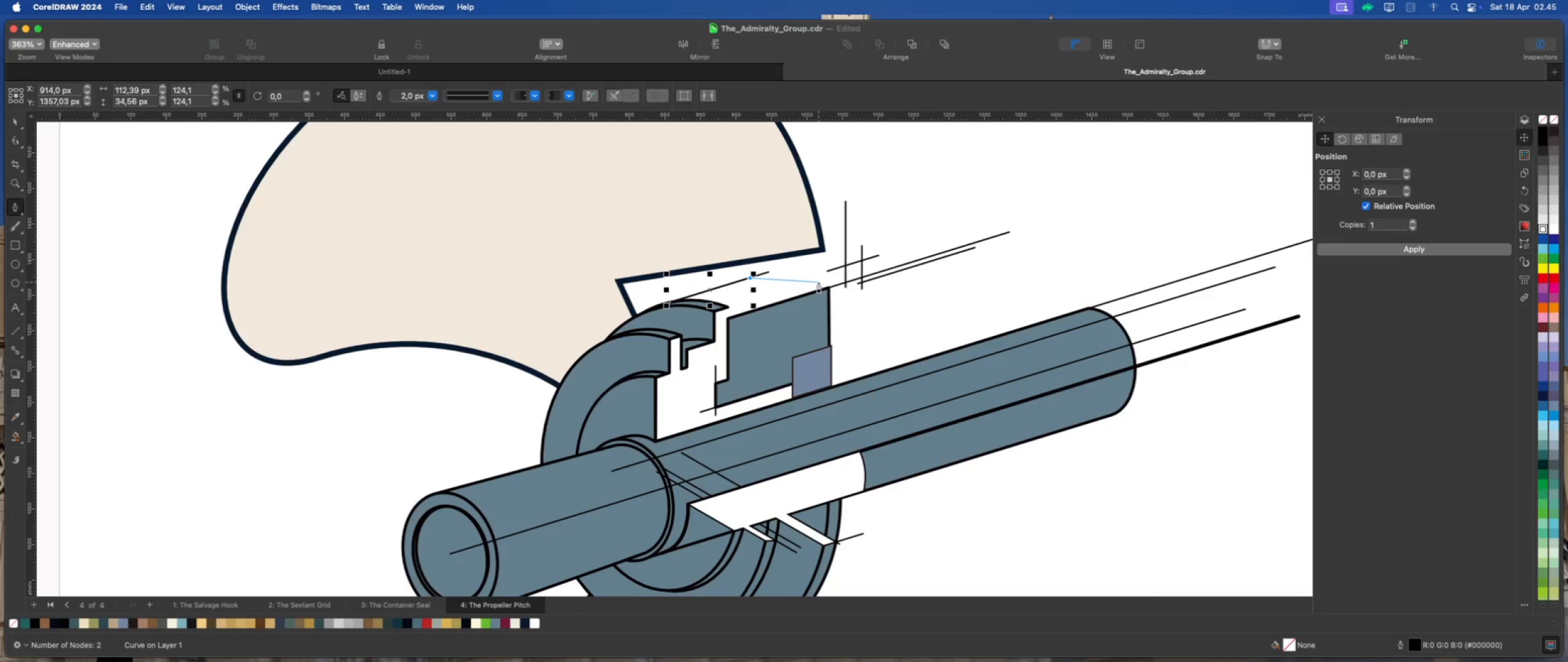 
left_click_drag(start_coordinate=[810, 283], to_coordinate=[845, 295])
 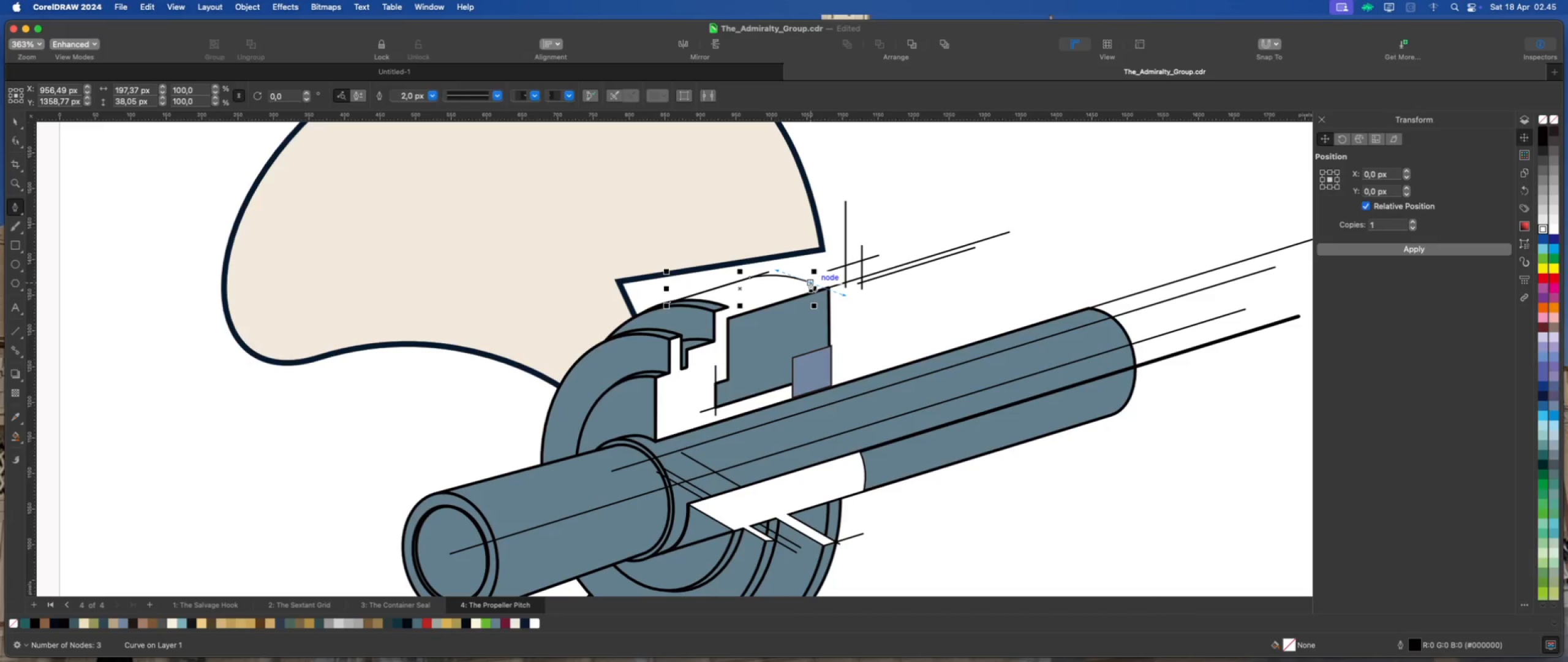 
hold_key(key=OptionLeft, duration=1.07)
left_click([810, 282])
 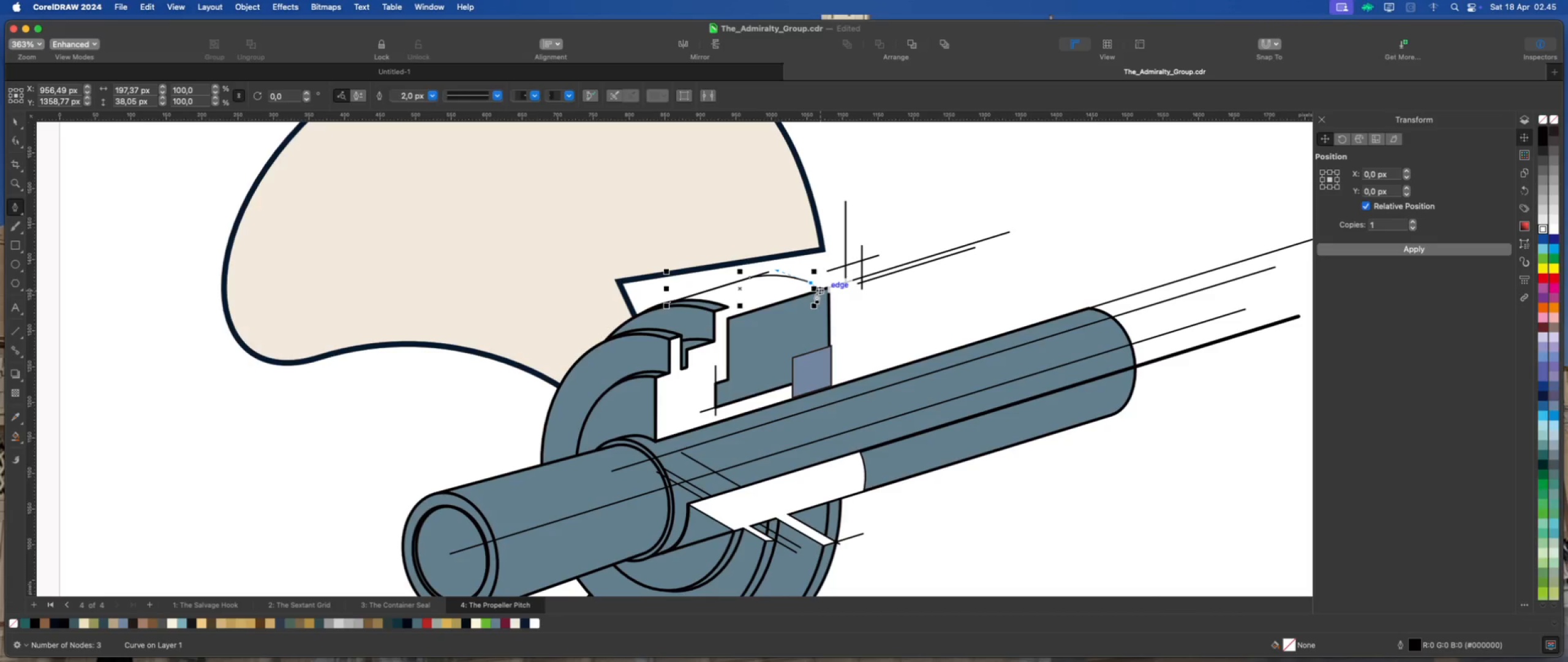 
scroll: coordinate [786, 313], scroll_direction: down, amount: 2.0
 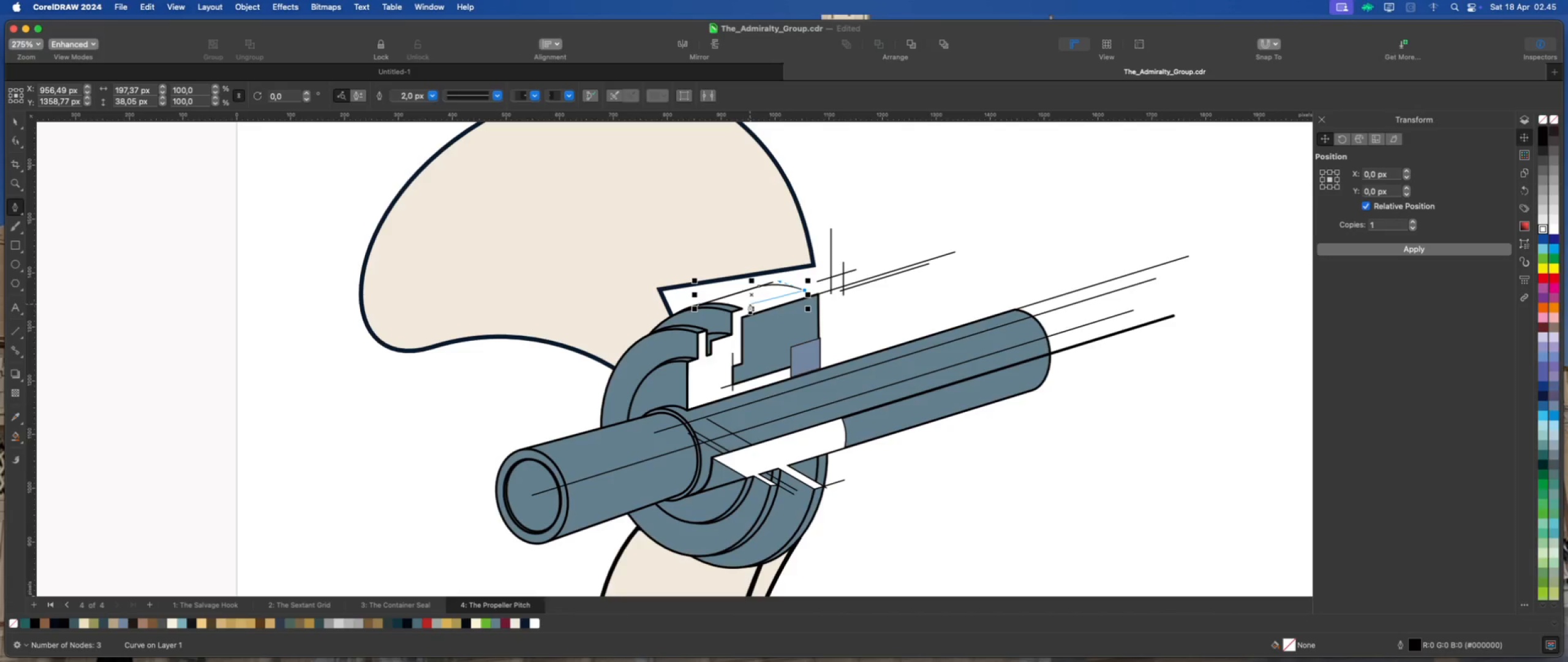 
wait(10.83)
 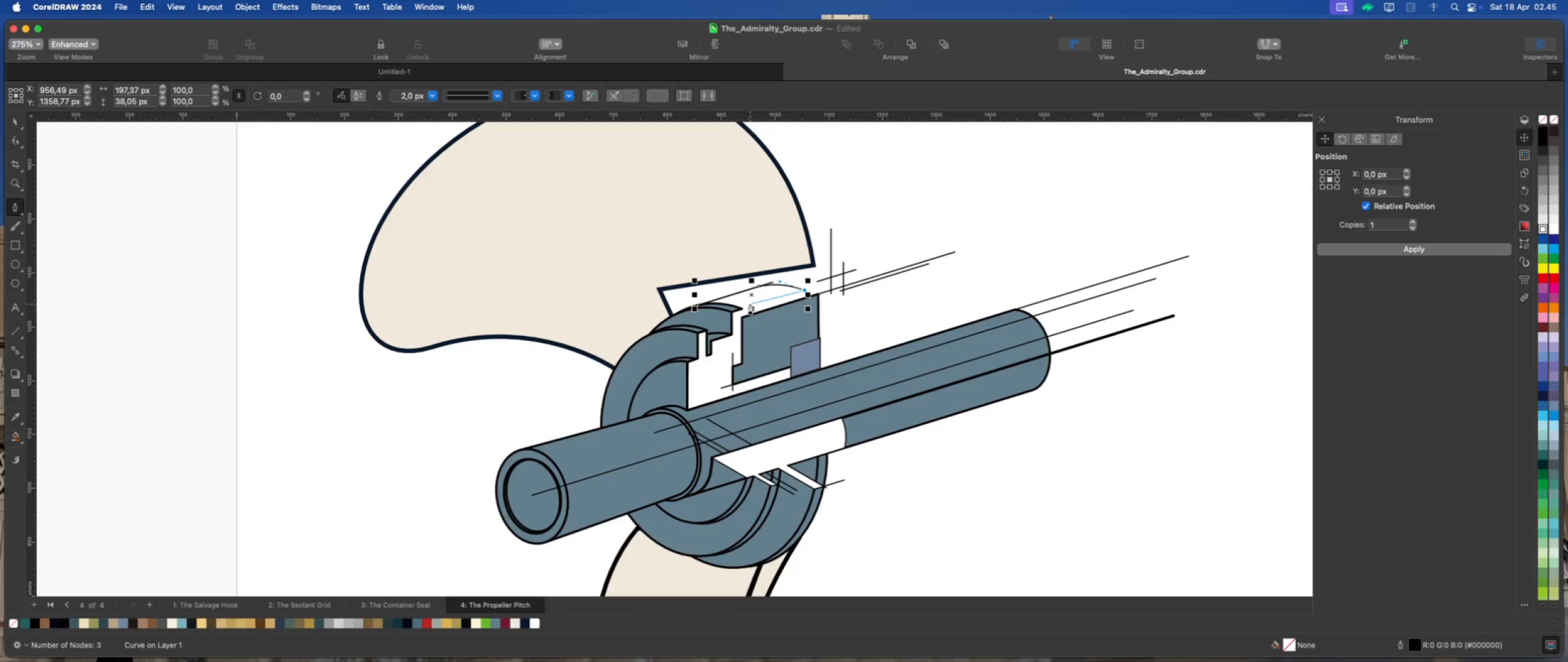 
left_click([741, 306])
 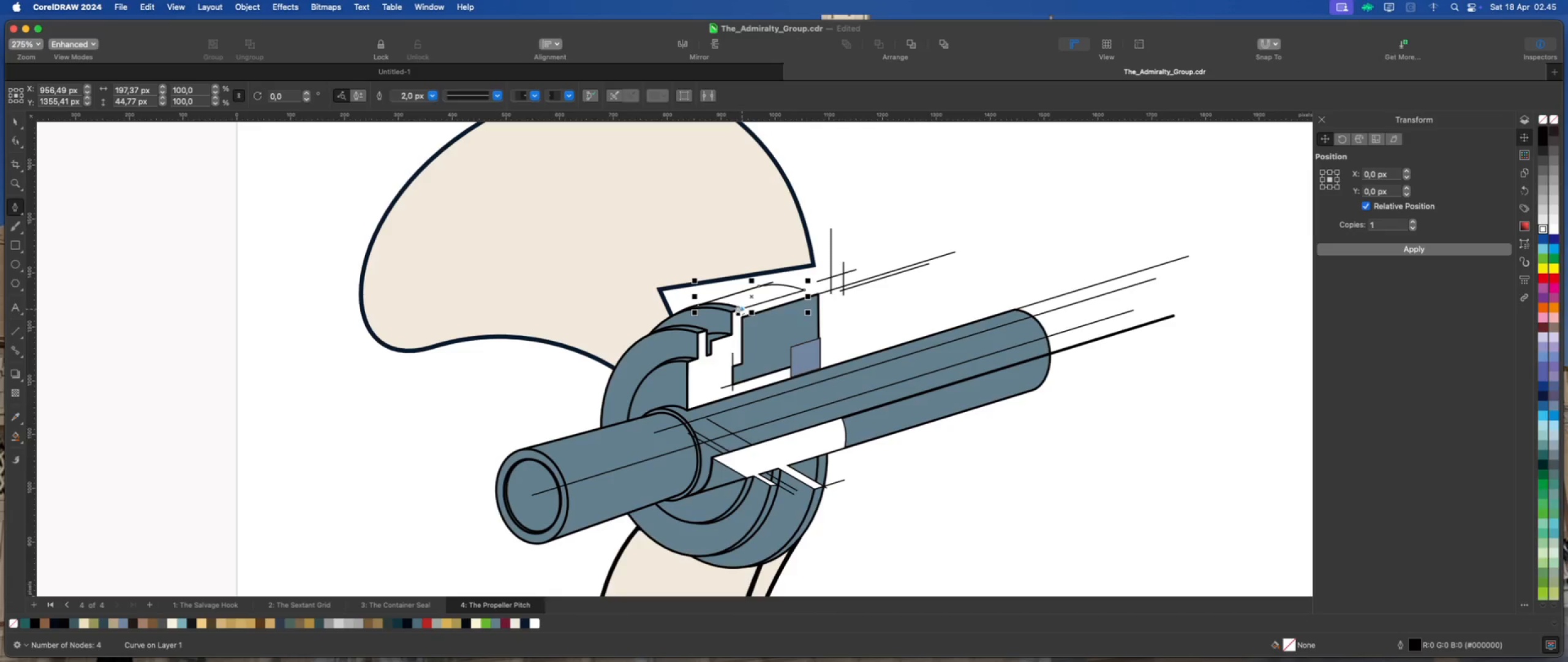 
scroll: coordinate [726, 300], scroll_direction: up, amount: 4.0
 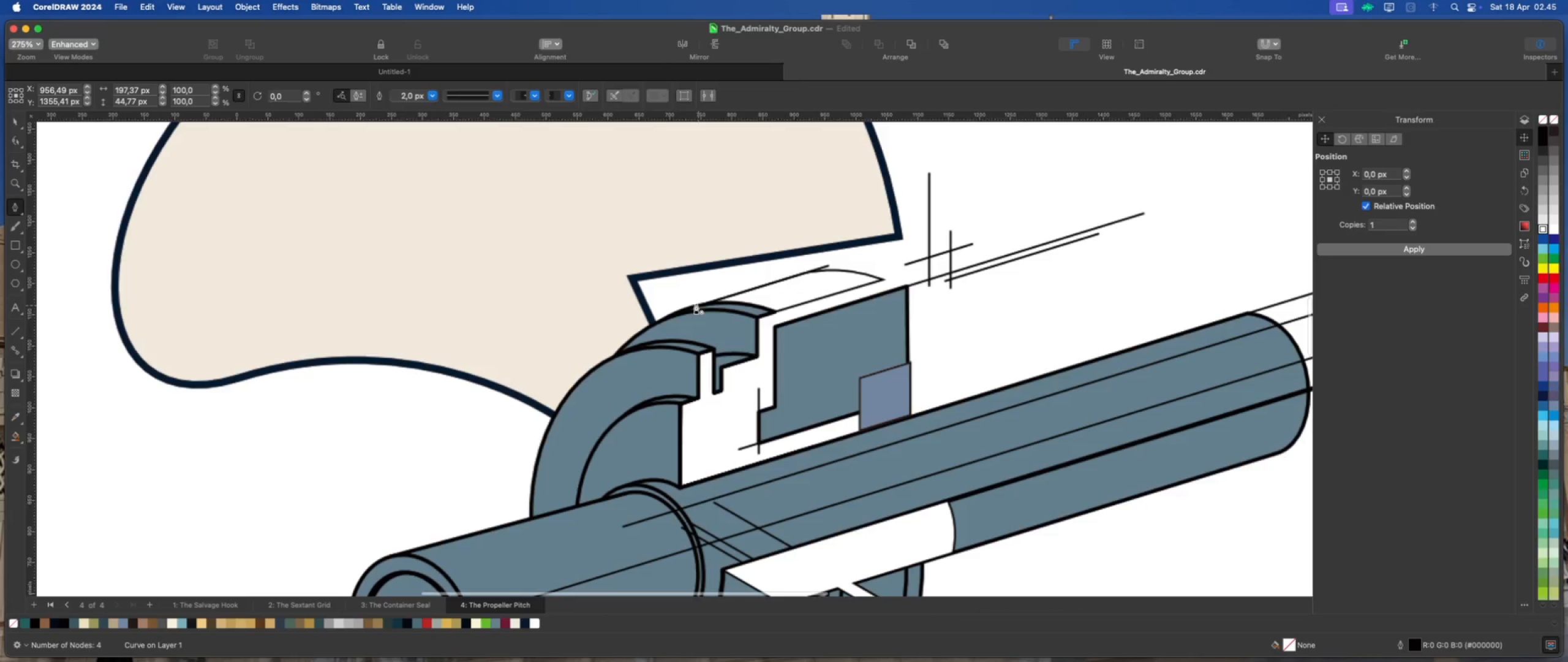 
left_click([696, 303])
 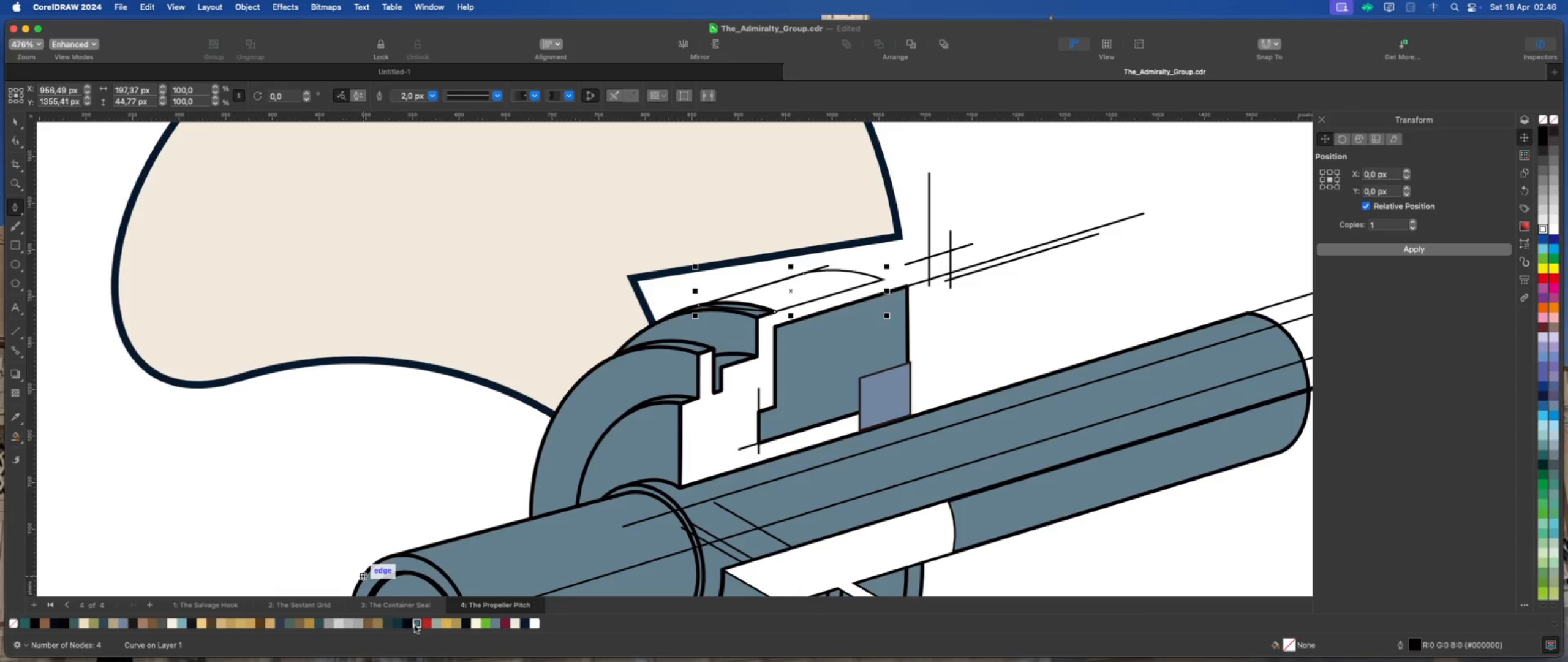 
left_click([495, 625])
 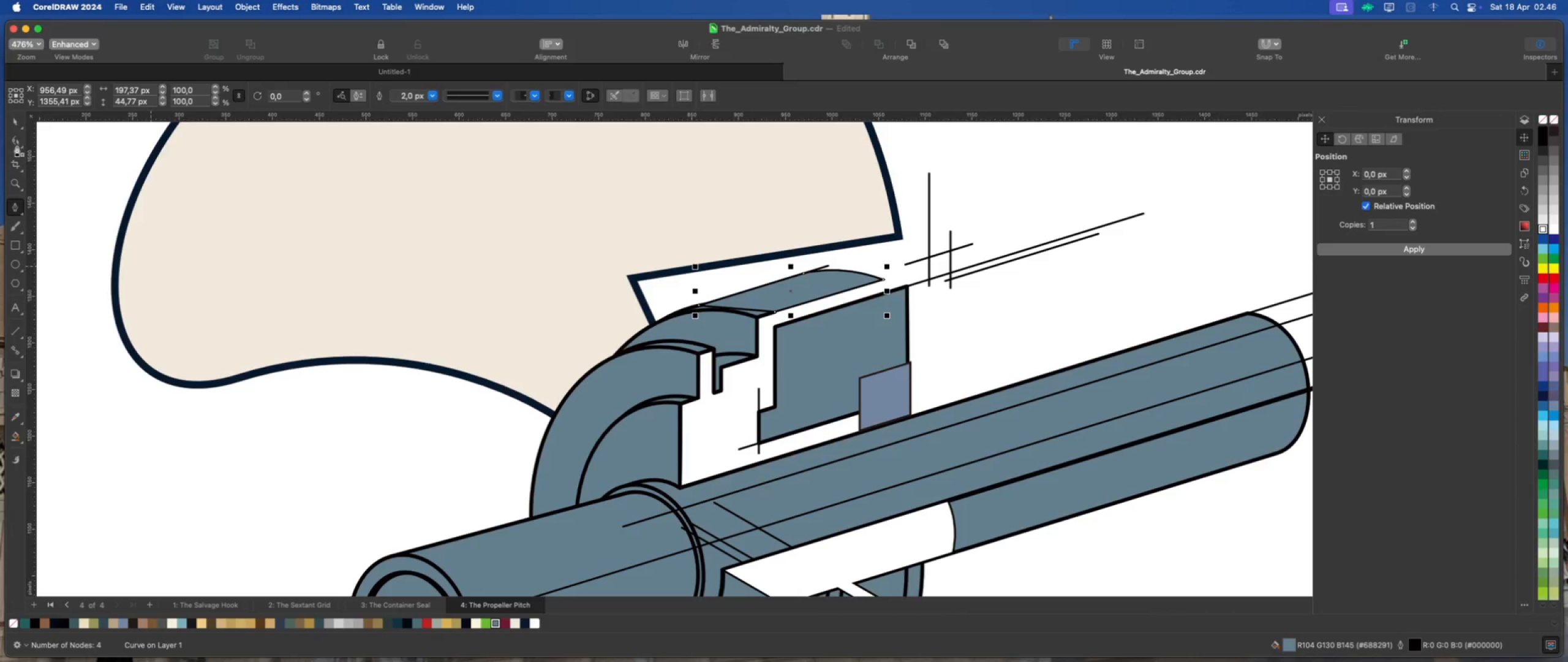 
left_click([11, 118])
 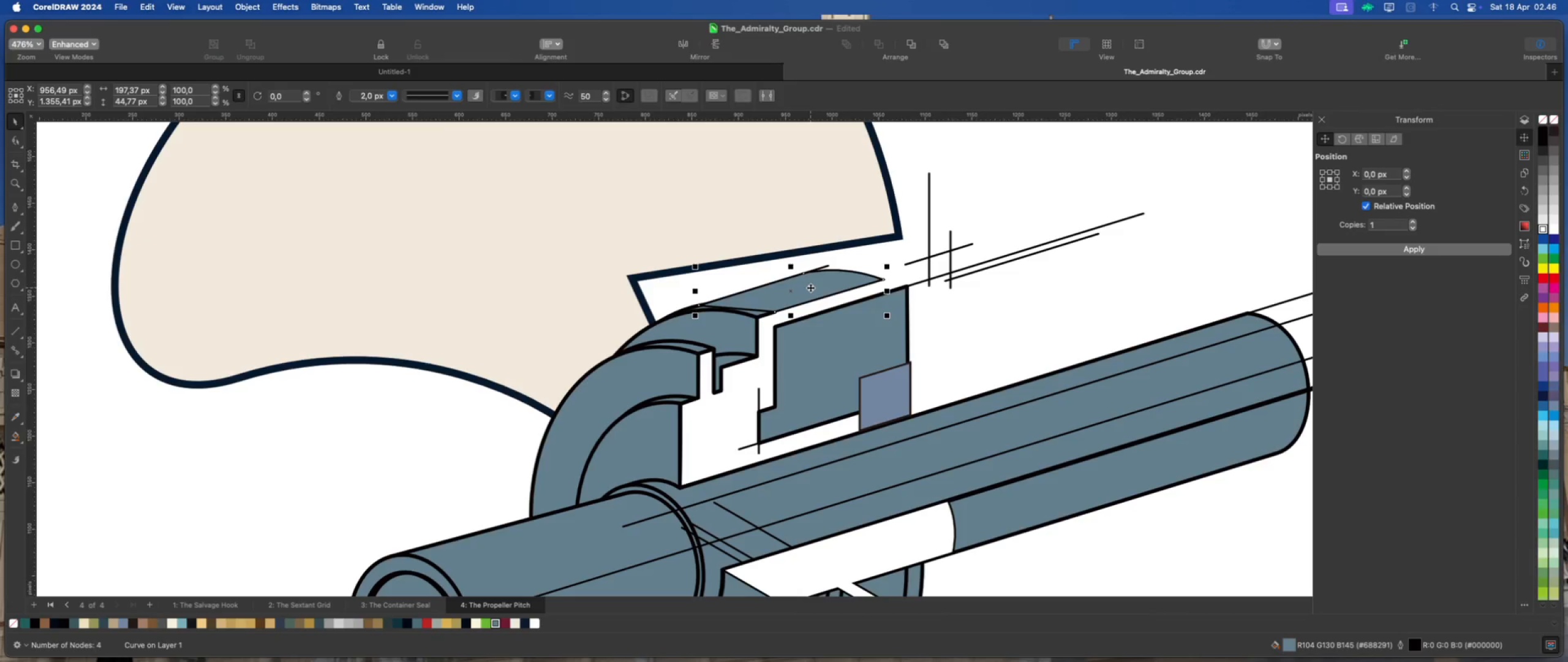 
right_click([810, 287])
 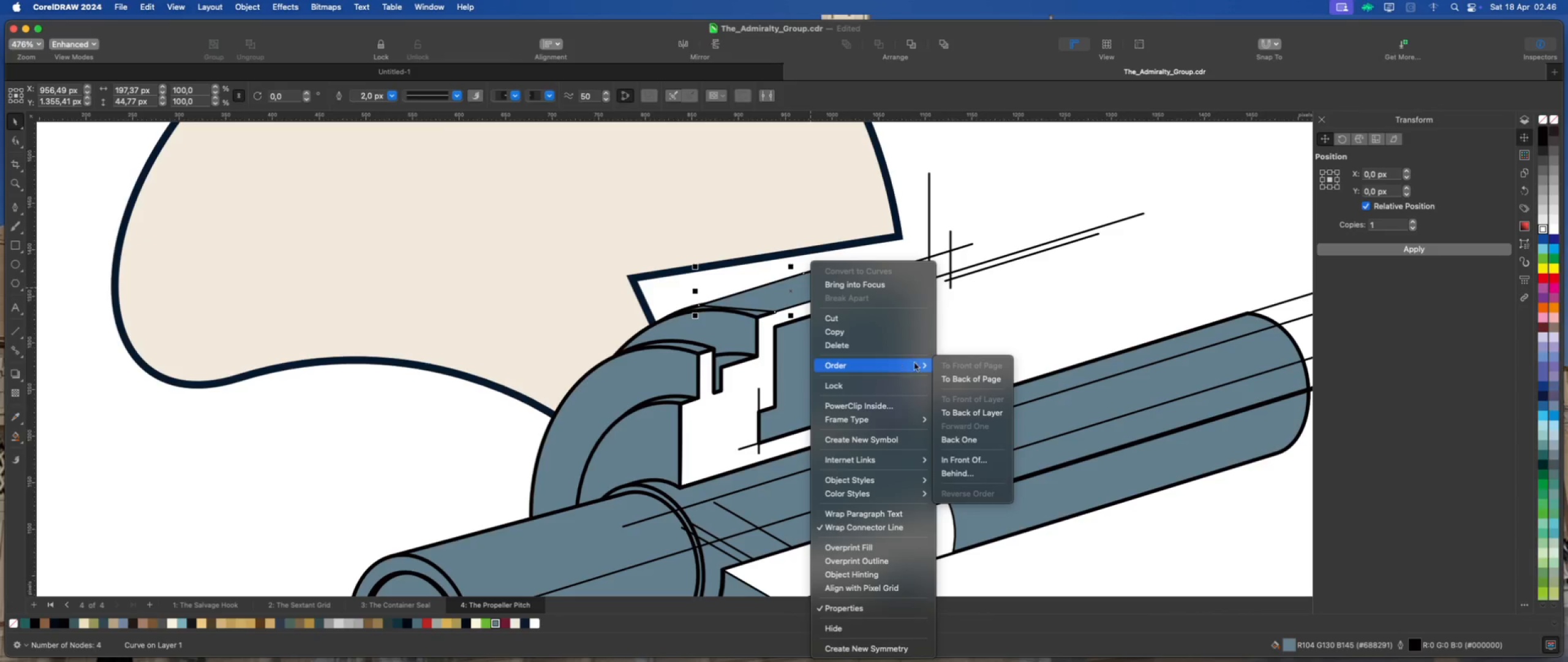 
left_click([959, 381])
 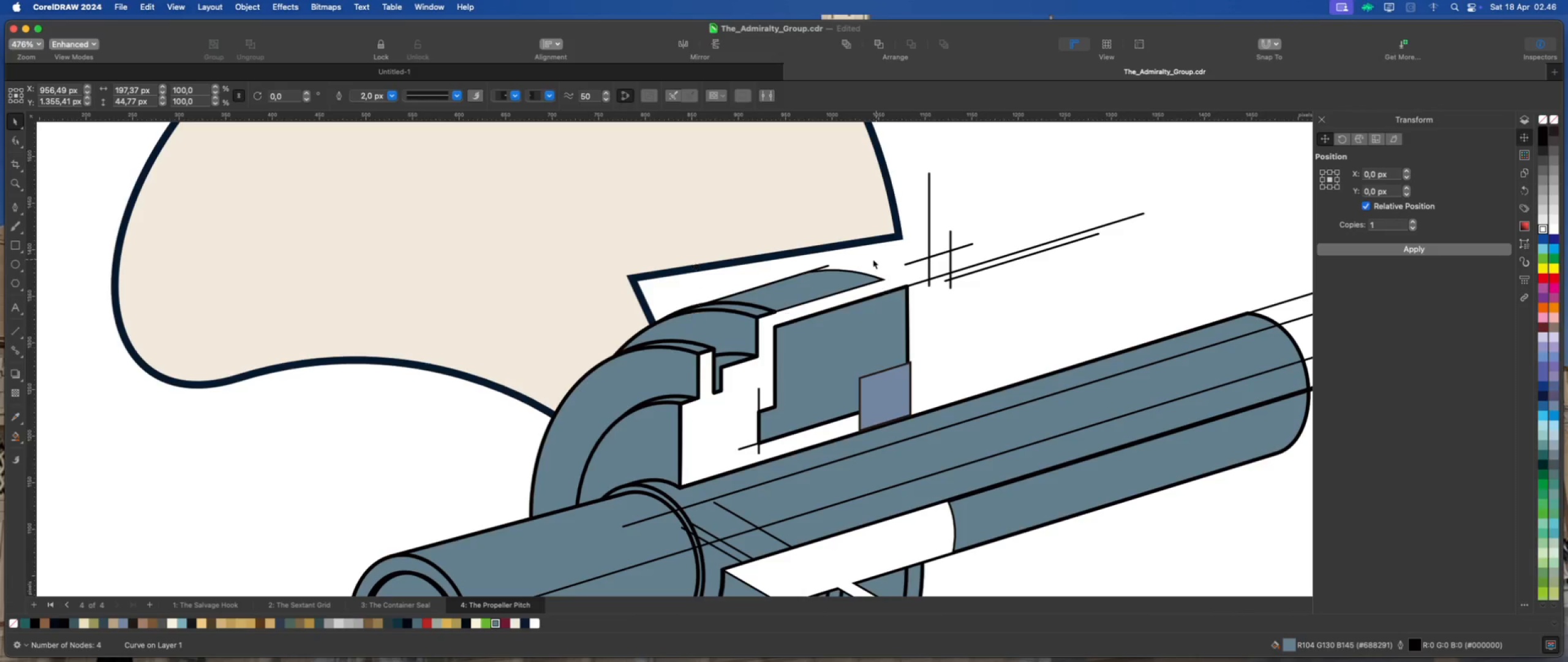 
double_click([827, 283])
 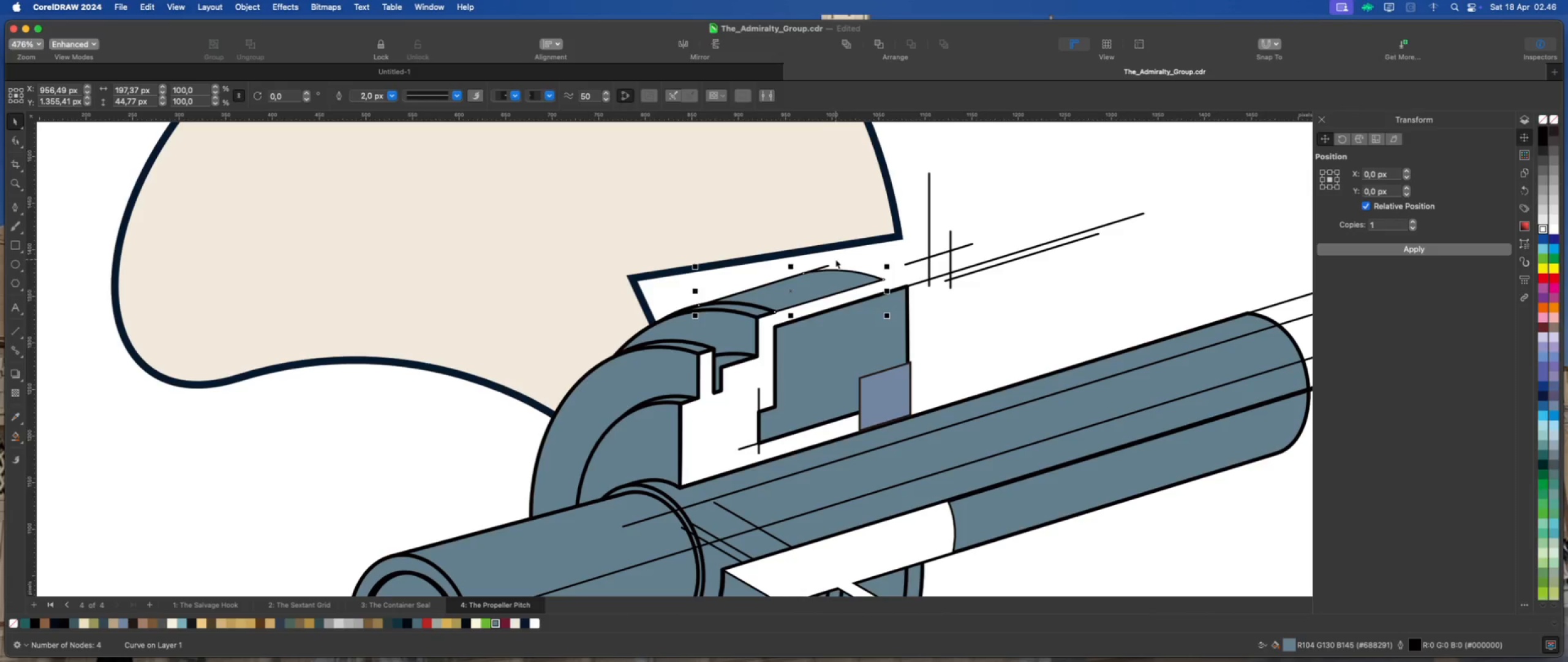 
double_click([824, 264])
 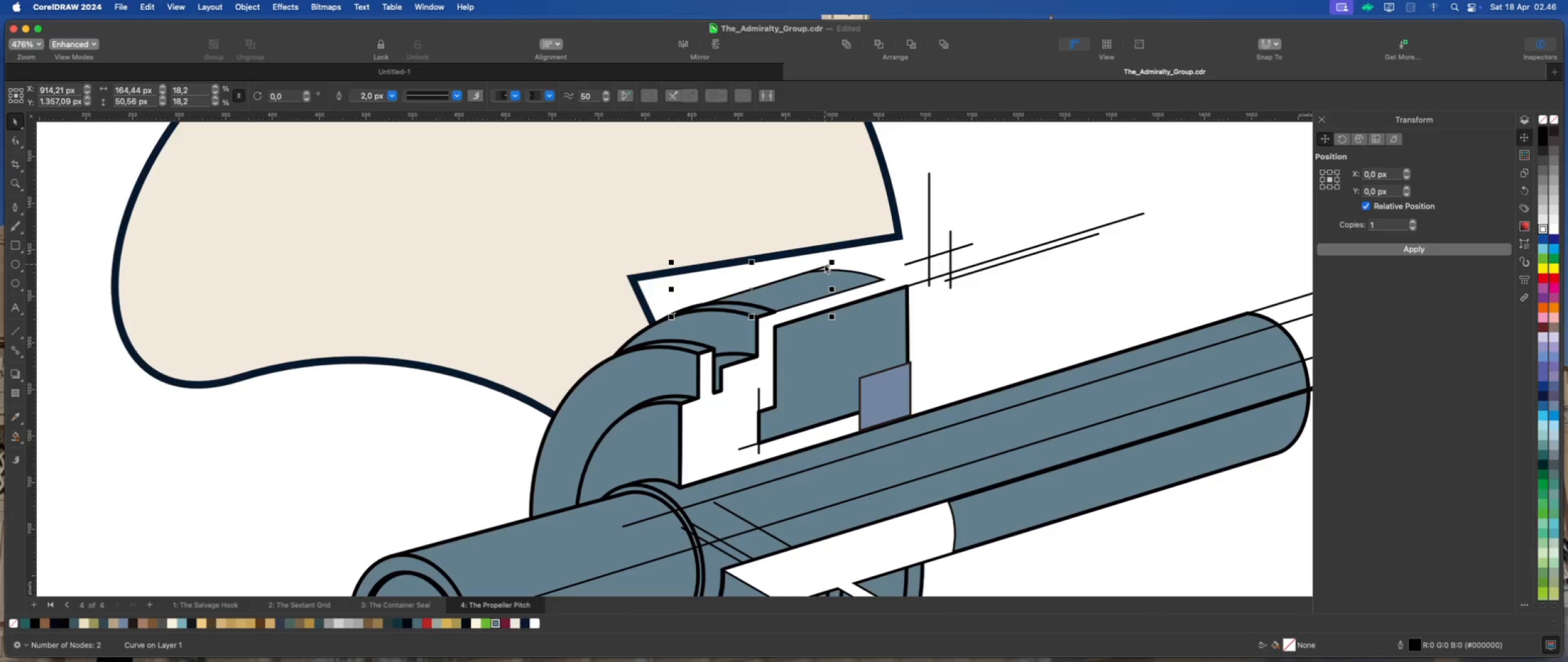 
key(Delete)
 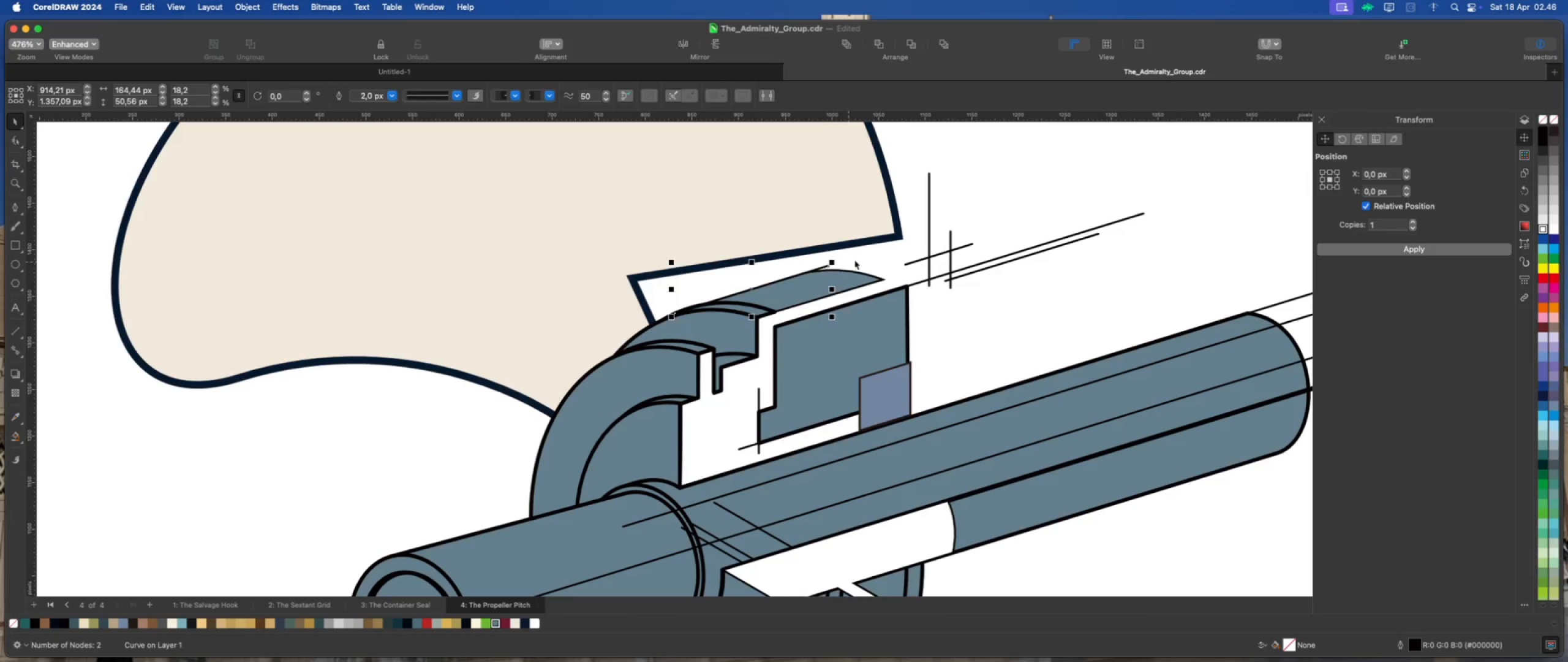 
left_click([854, 260])
 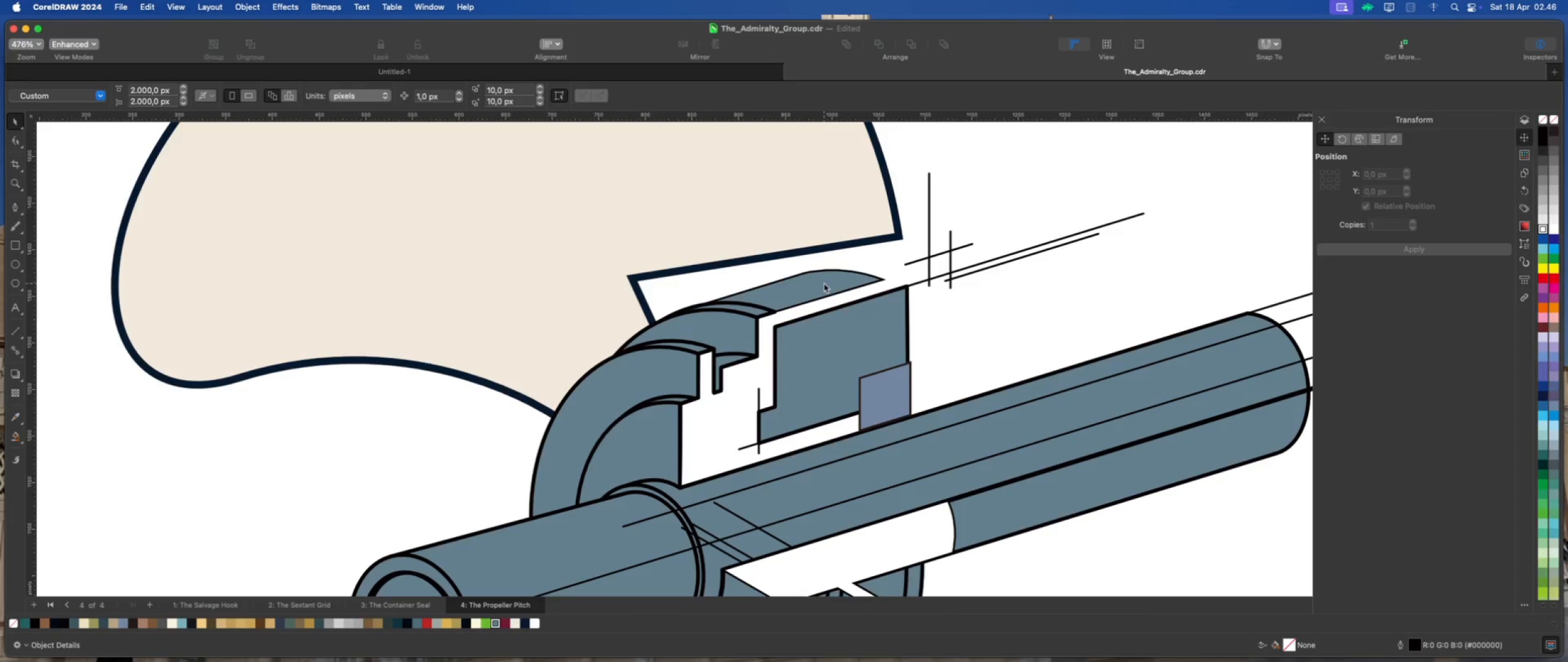 
double_click([824, 283])
 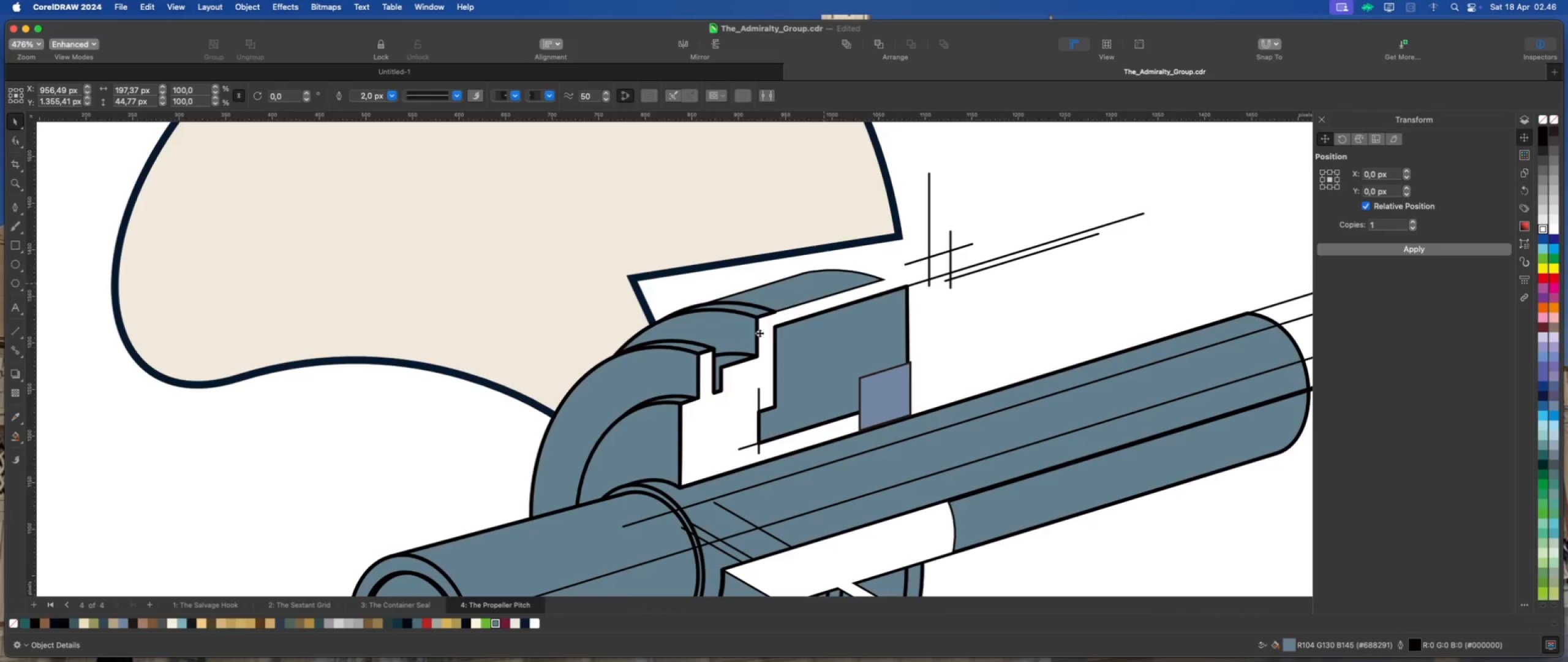 
scroll: coordinate [758, 333], scroll_direction: down, amount: 3.0
 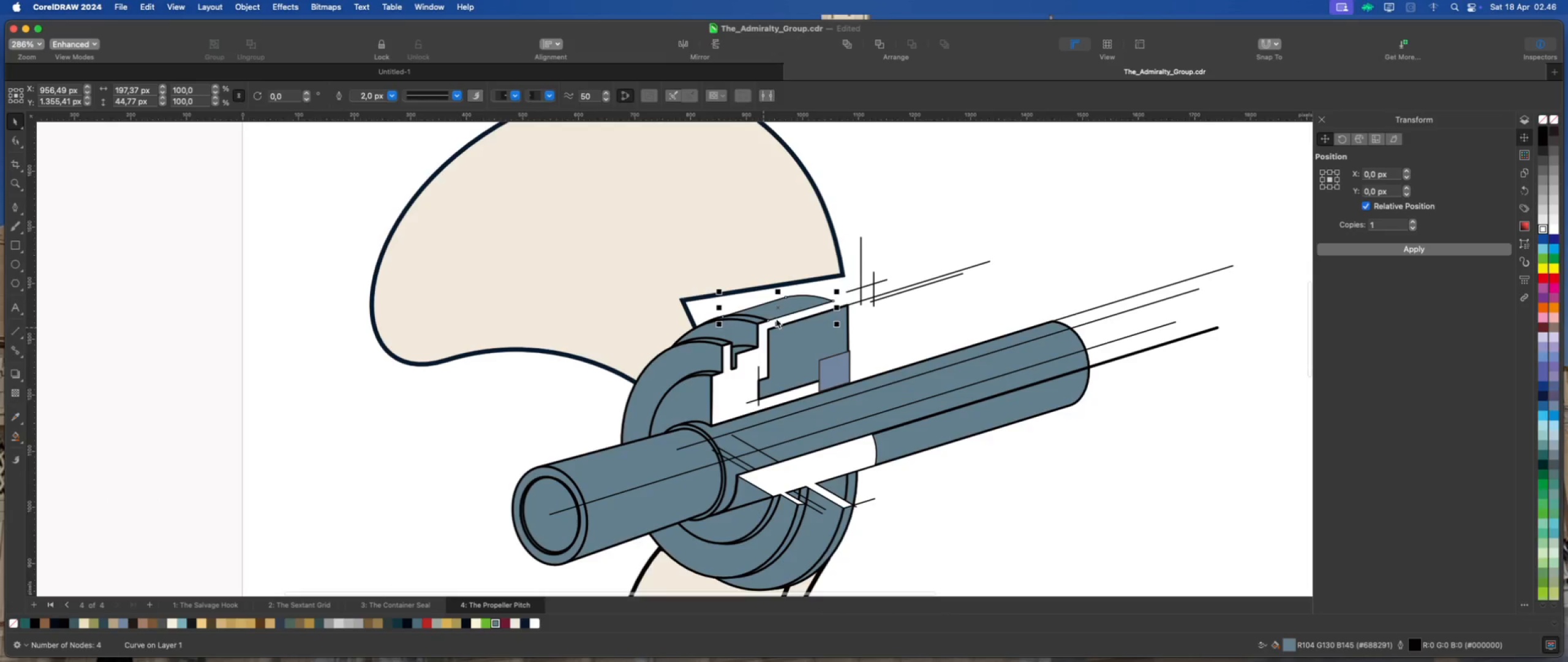 
scroll: coordinate [799, 294], scroll_direction: up, amount: 4.0
 